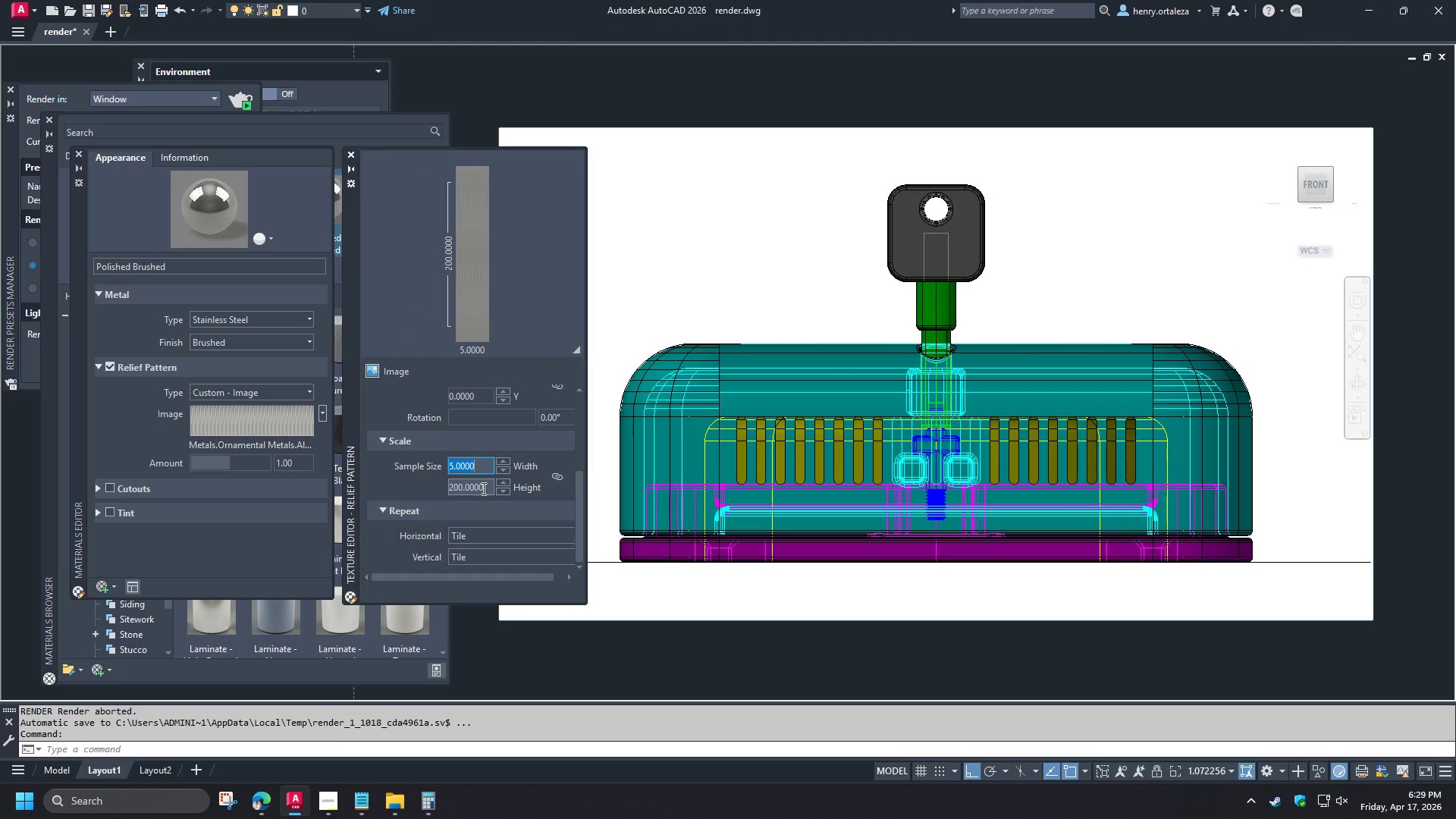 
key(Numpad1)
 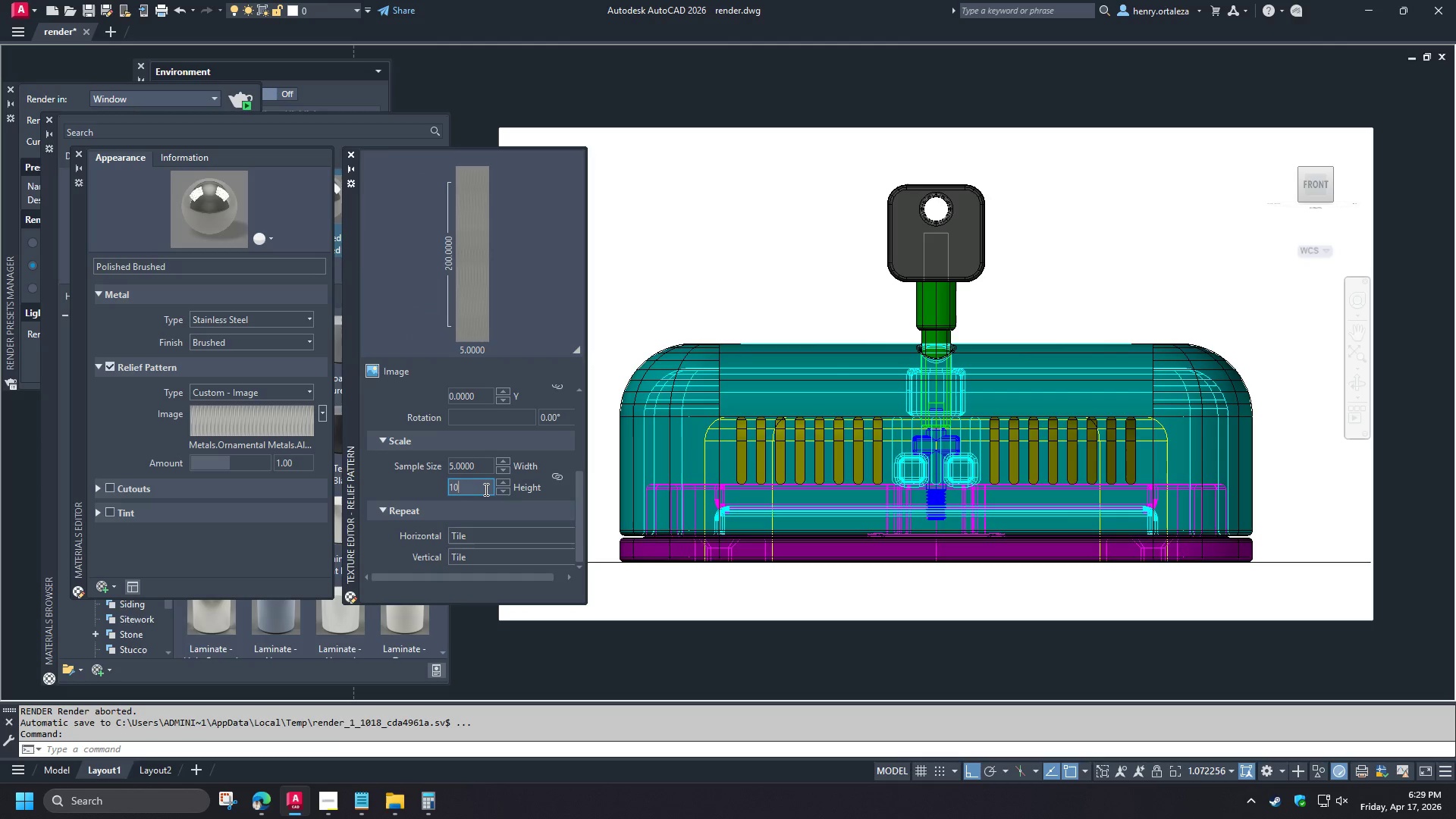 
key(Numpad0)
 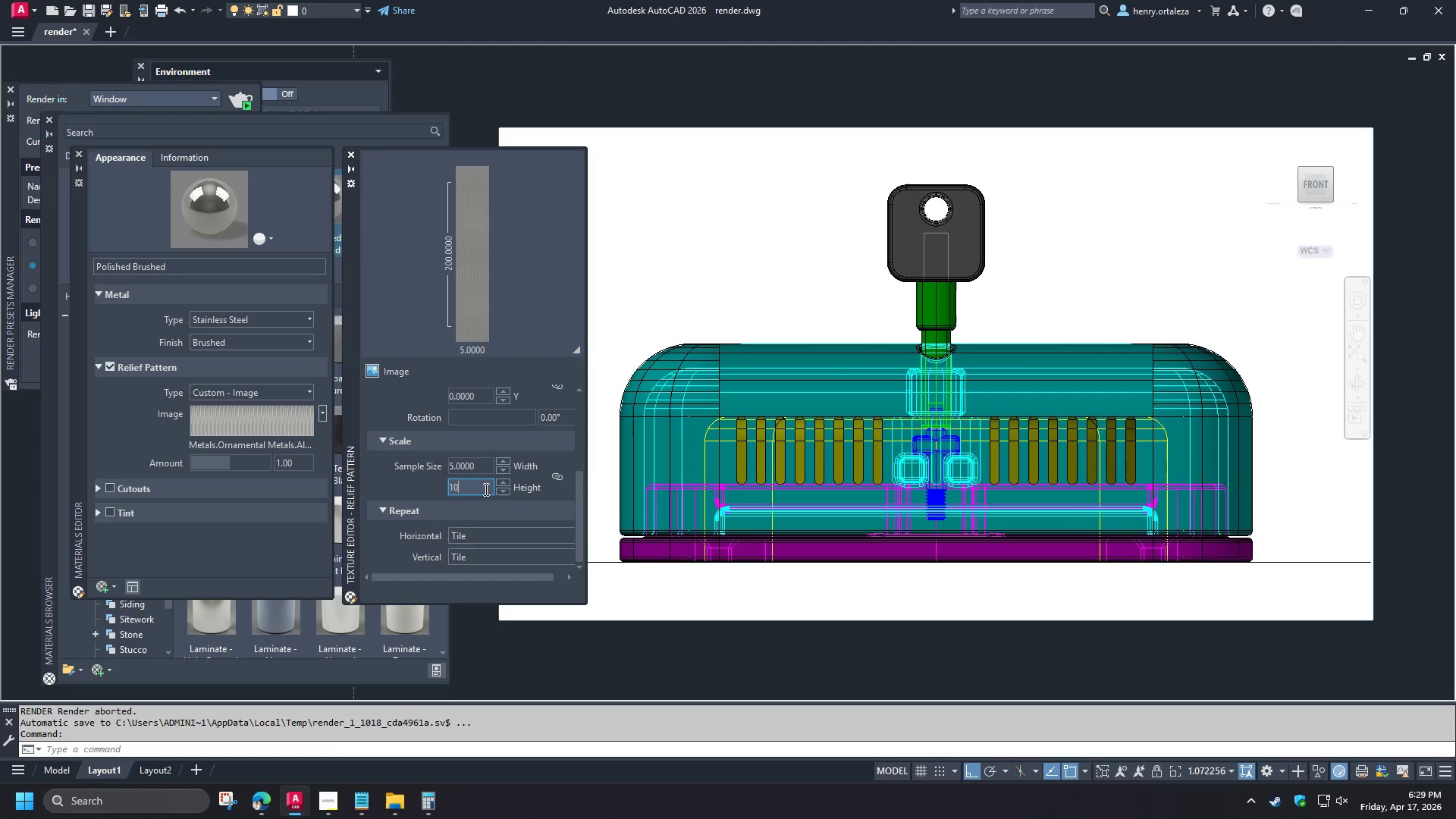 
key(Numpad0)
 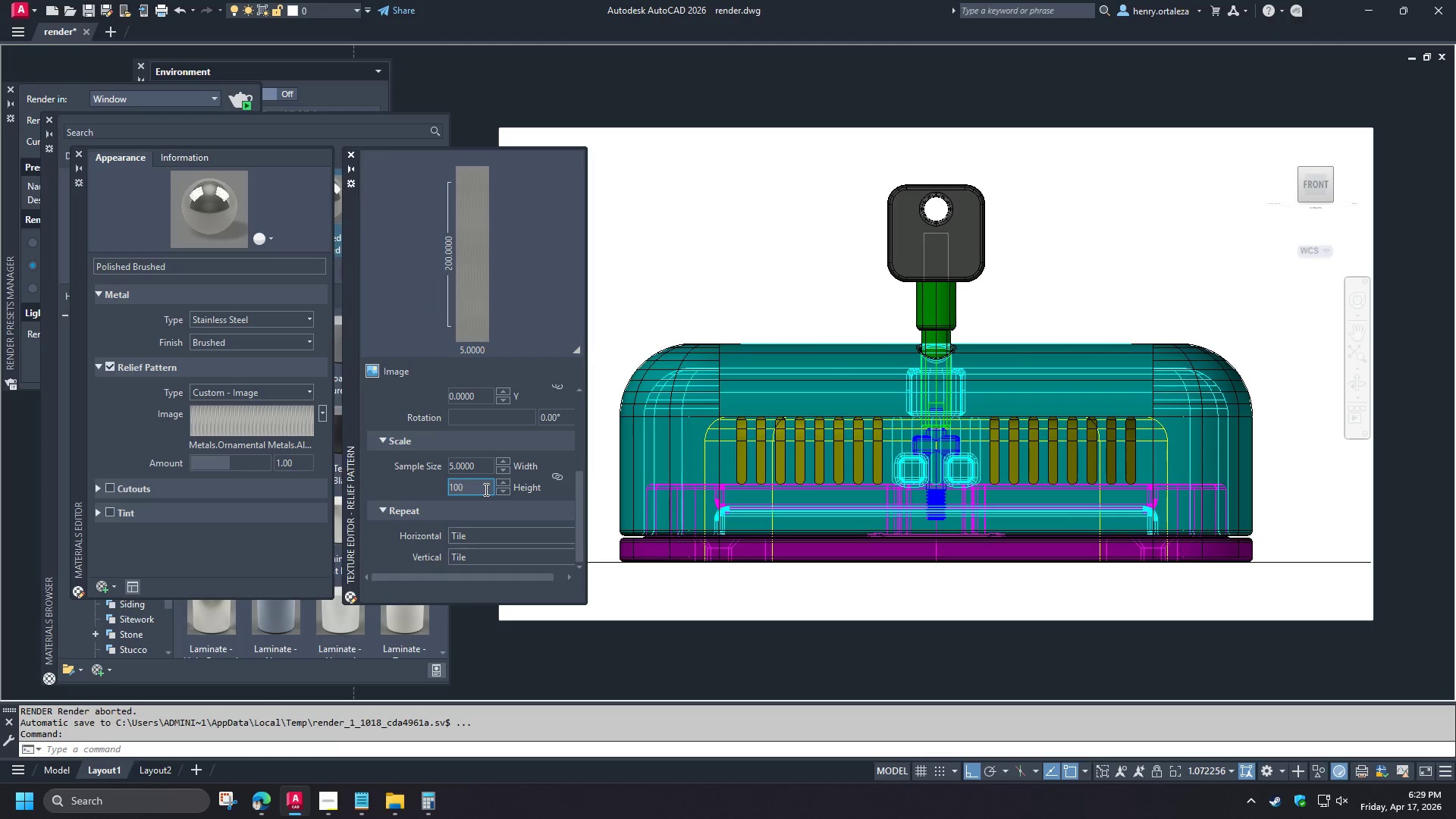 
key(NumpadEnter)
 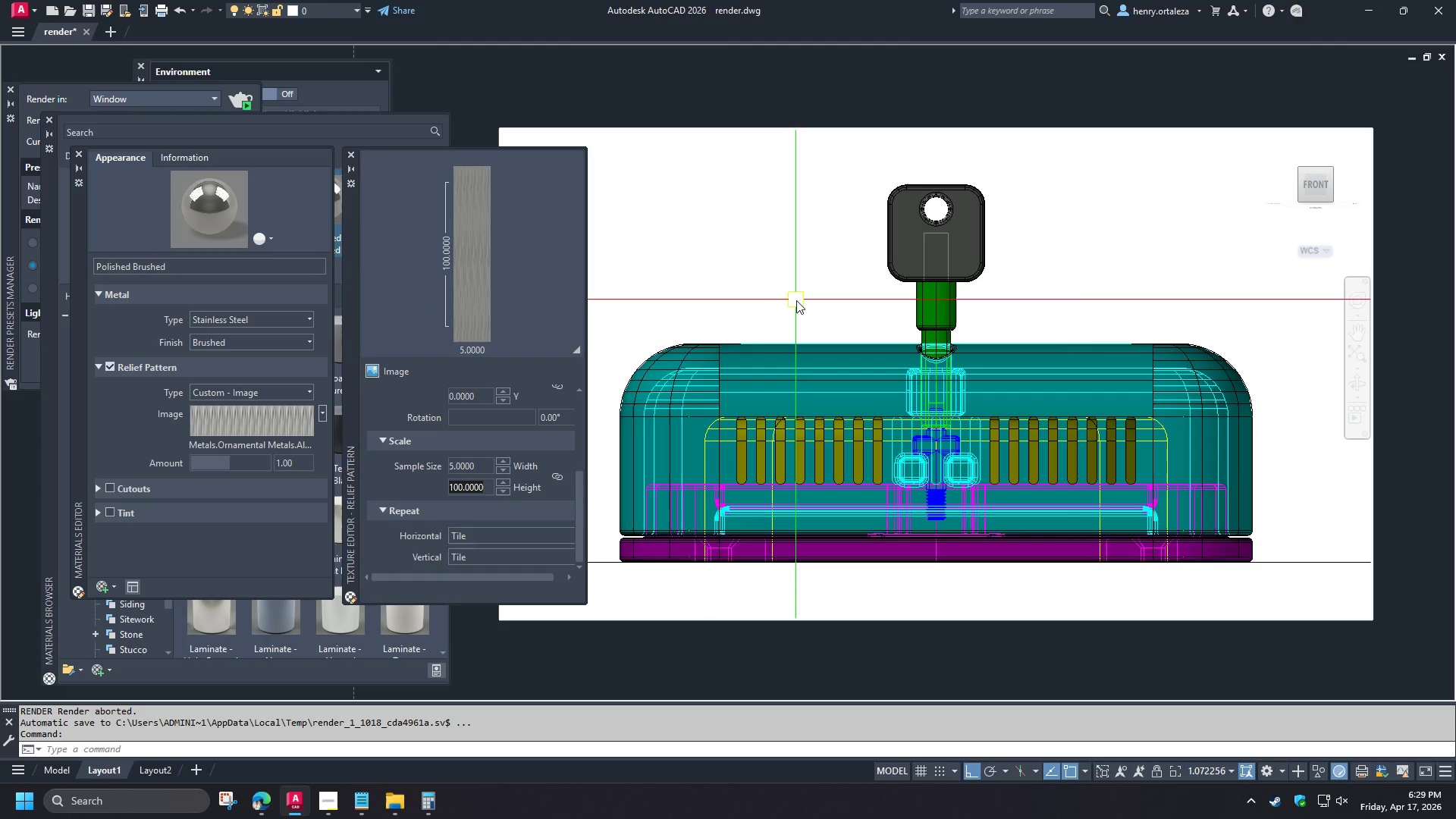 
type(rr )
 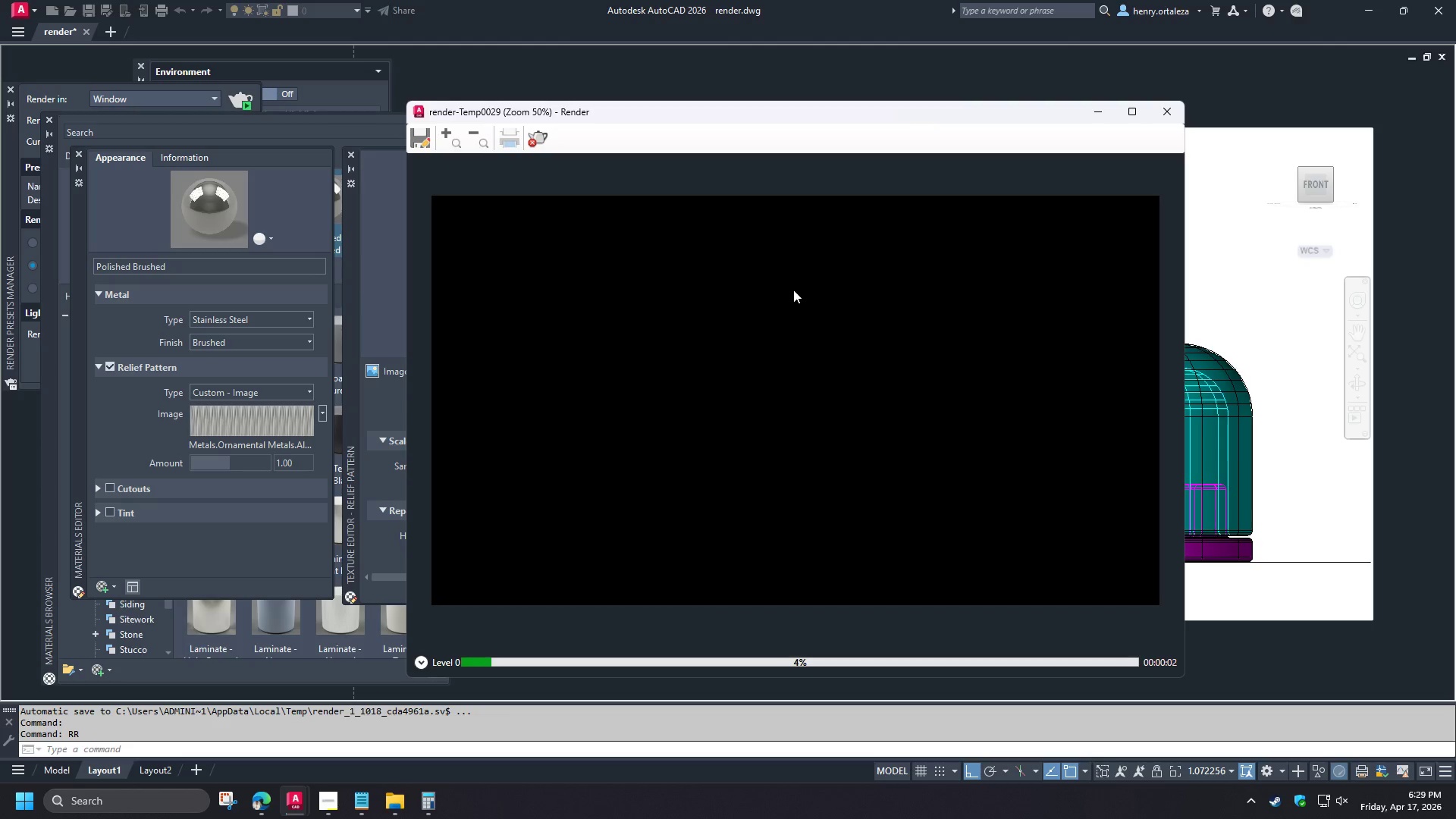 
left_click([1167, 118])
 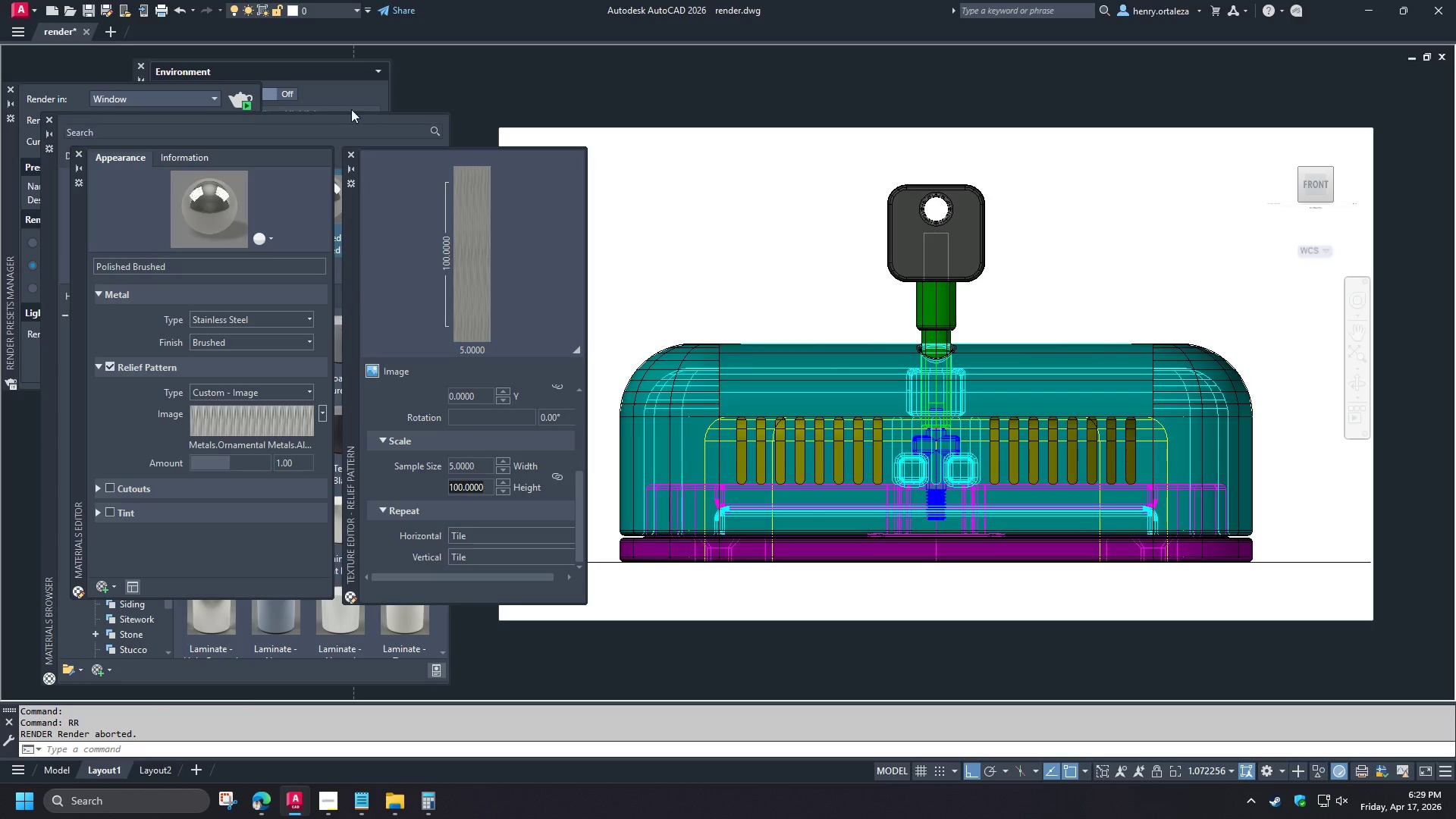 
left_click([353, 99])
 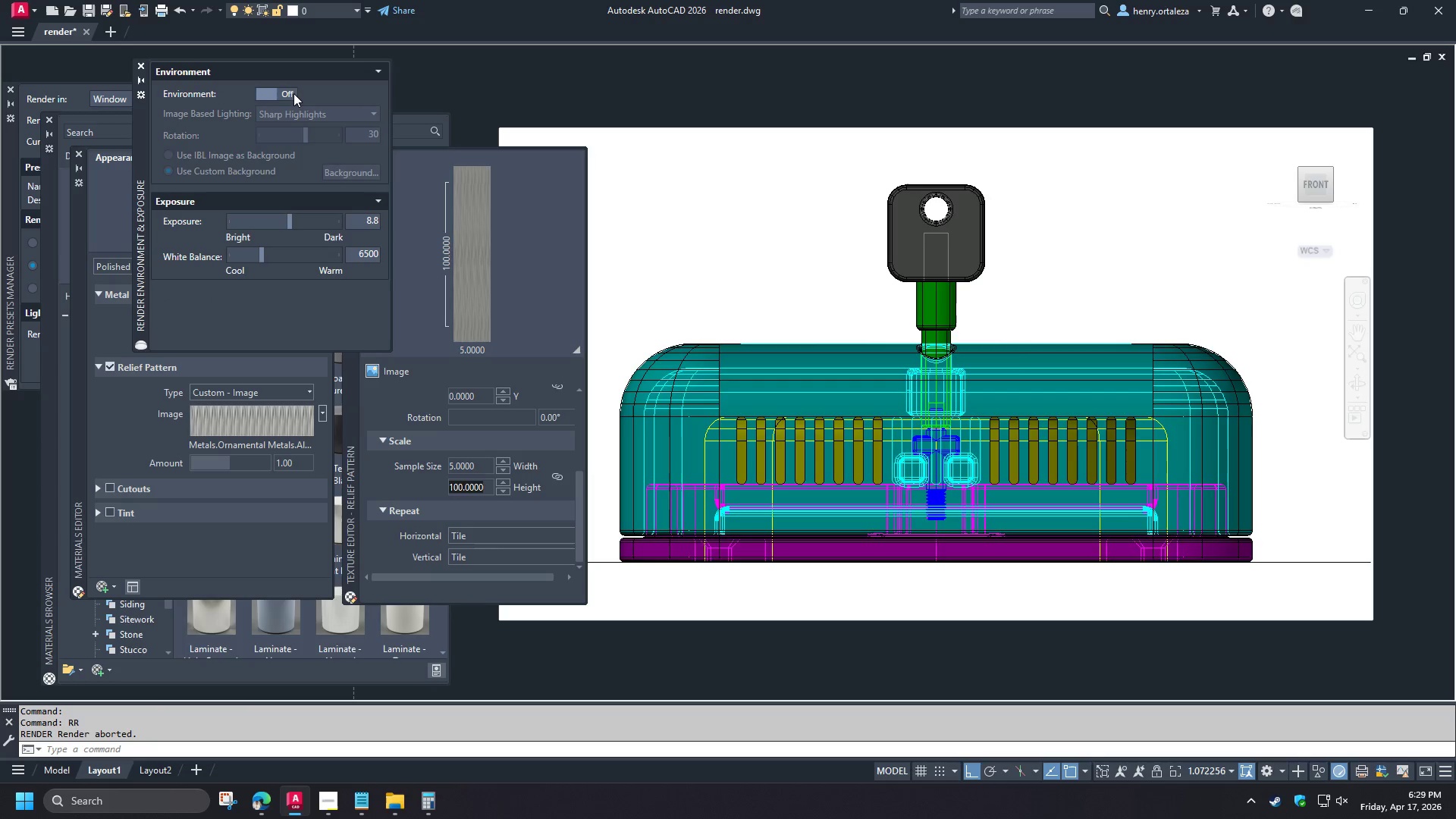 
left_click([293, 94])
 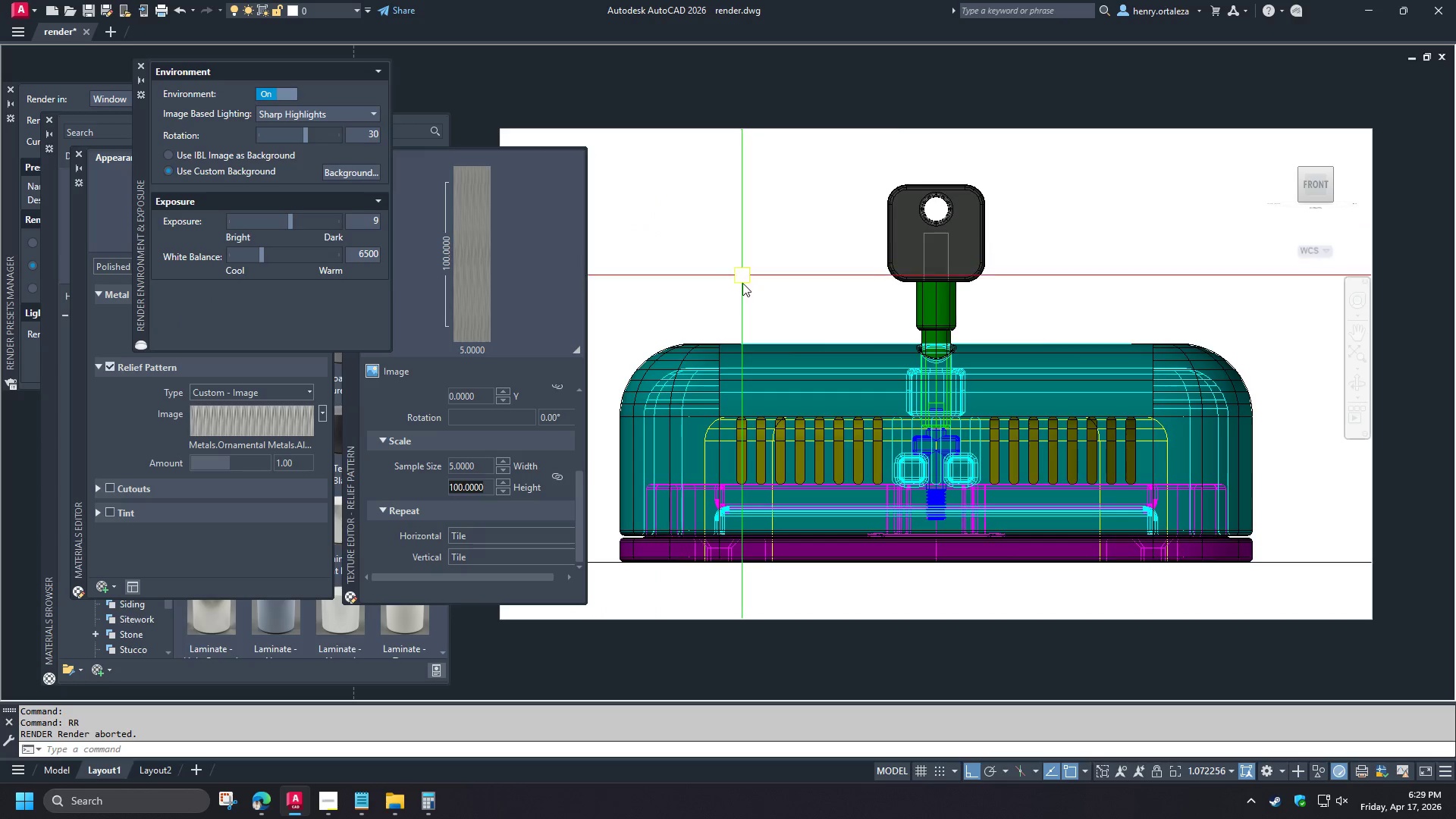 
type(vss  rr )
 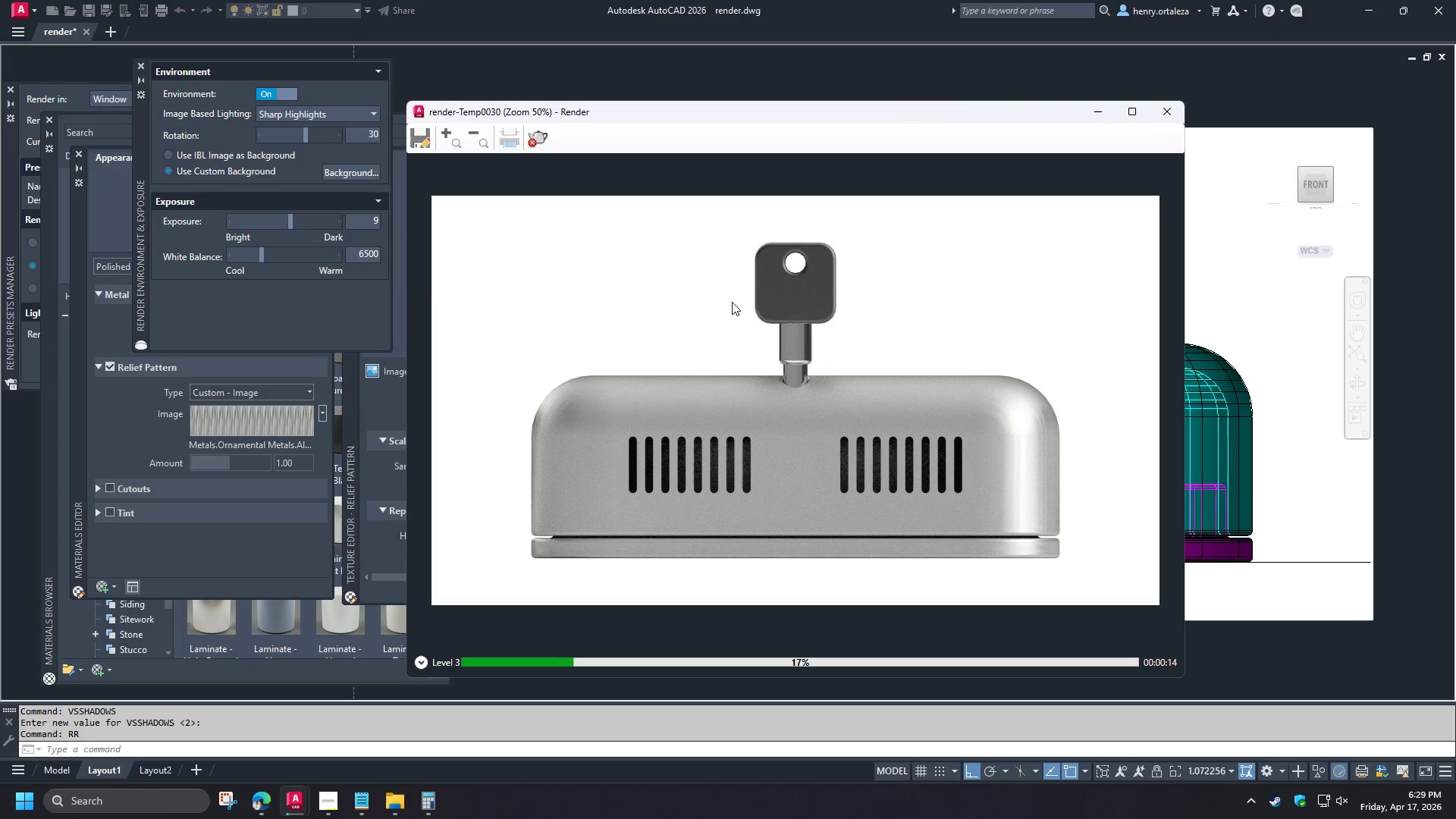 
wait(19.45)
 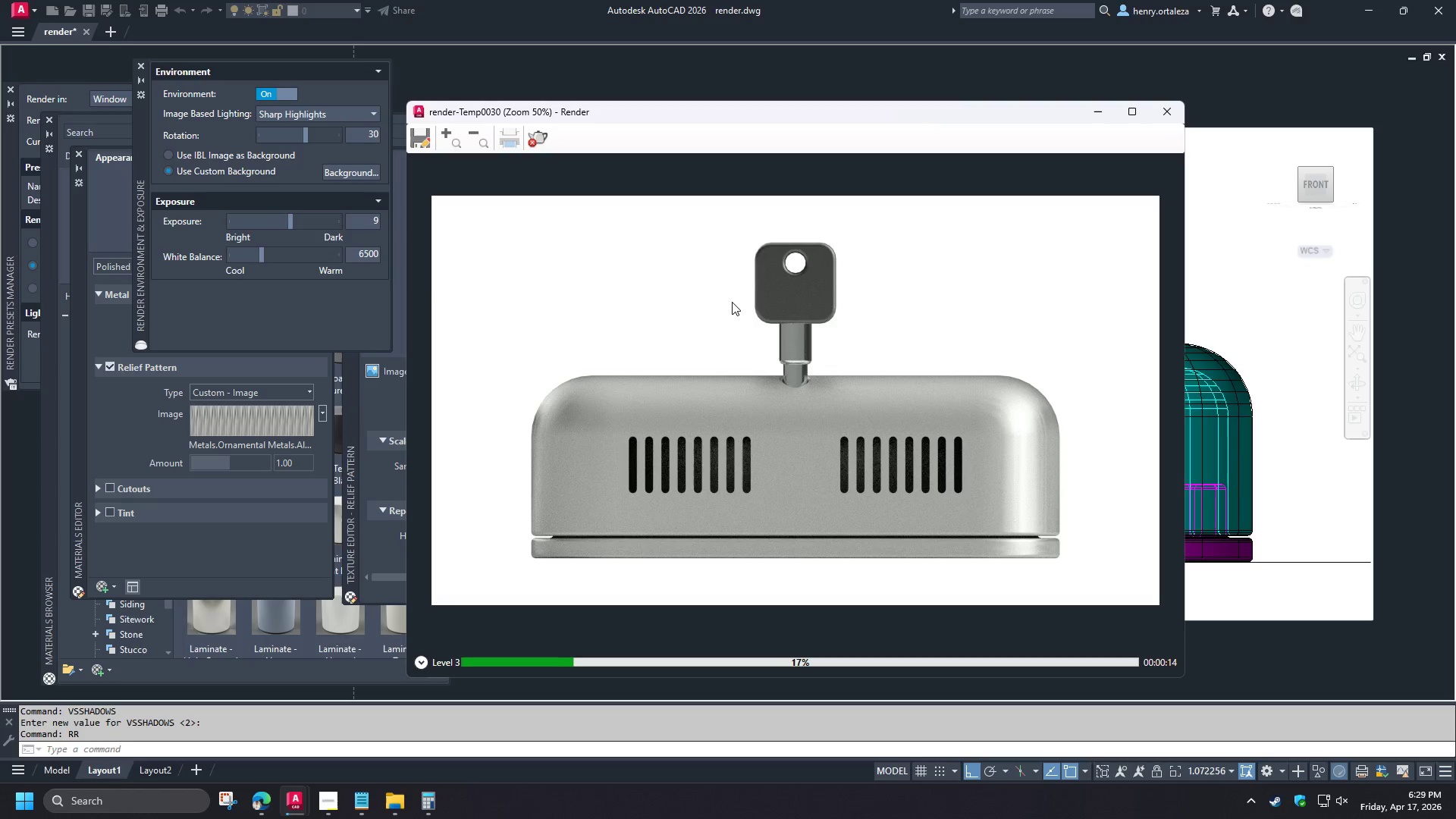 
left_click([535, 146])
 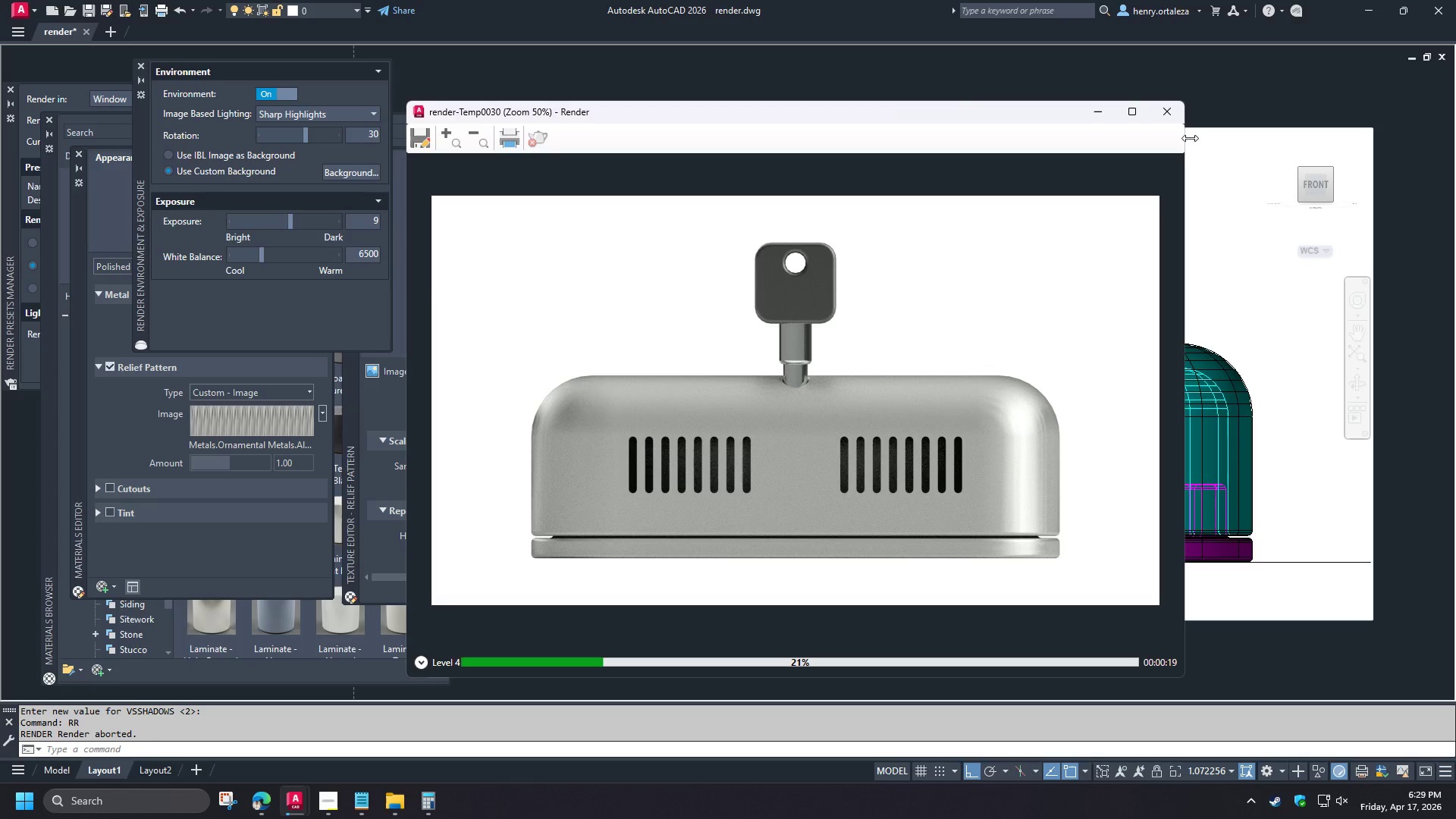 
left_click([1175, 117])
 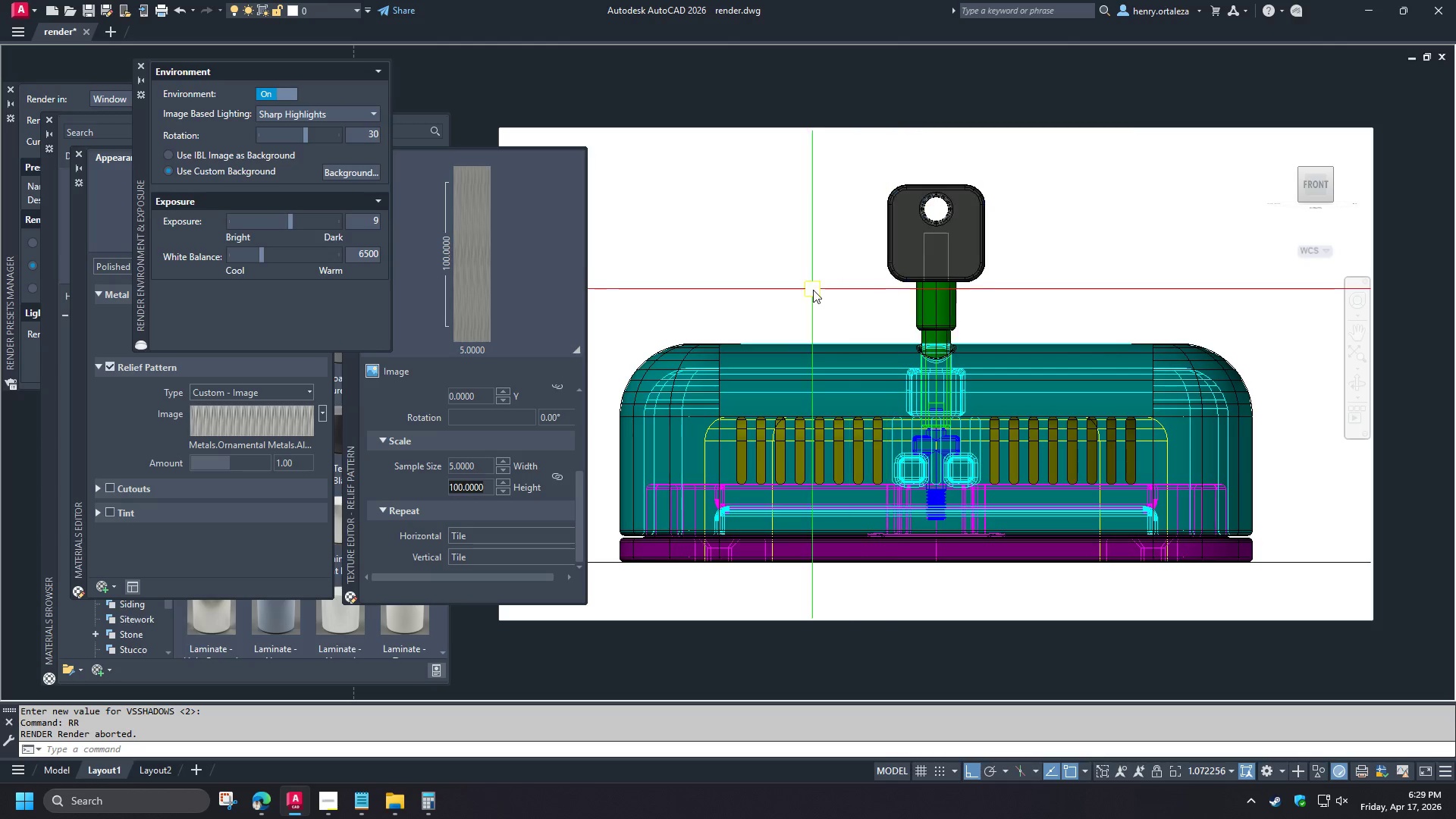 
key(Control+S)
 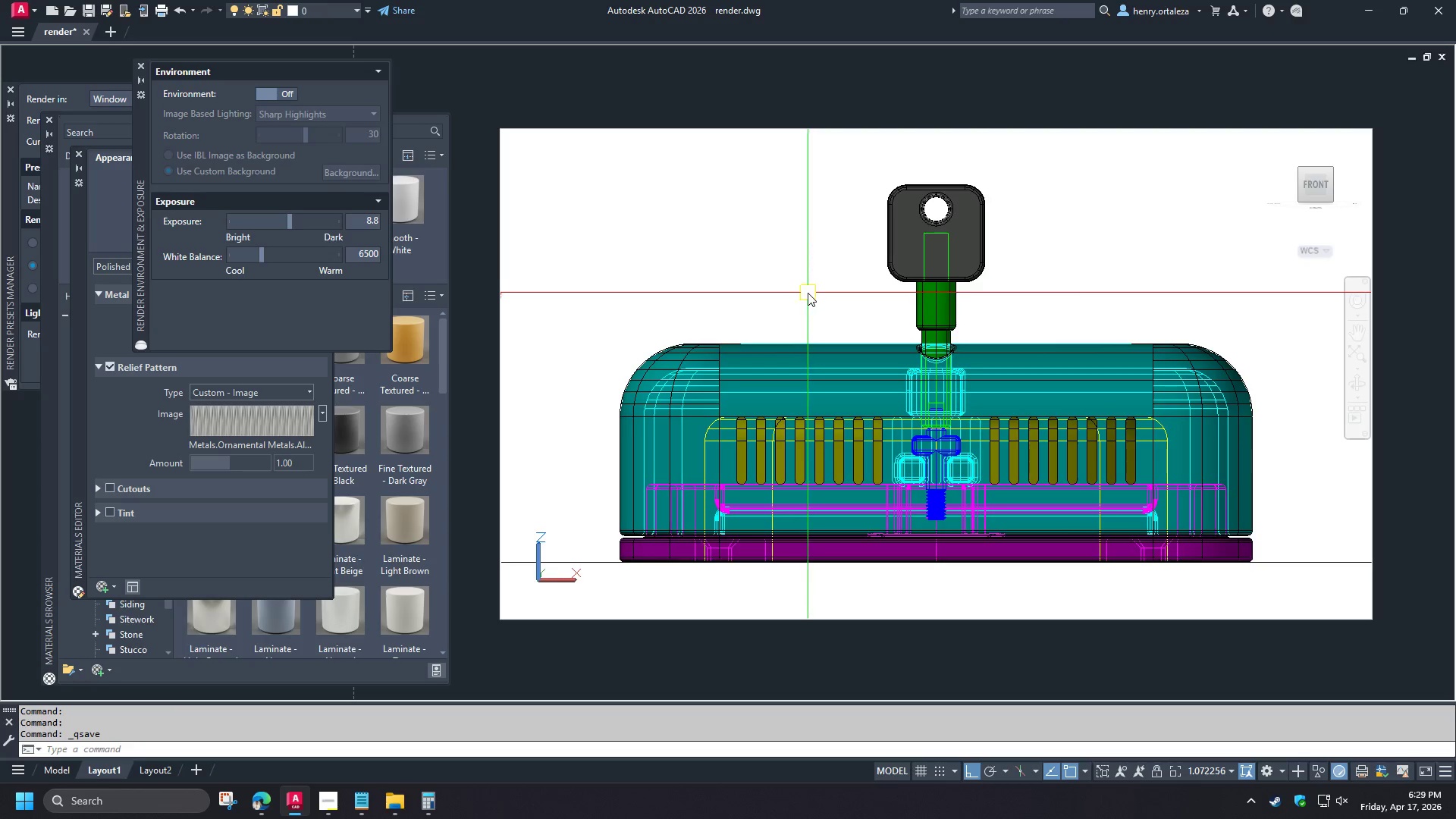 
double_click([776, 273])
 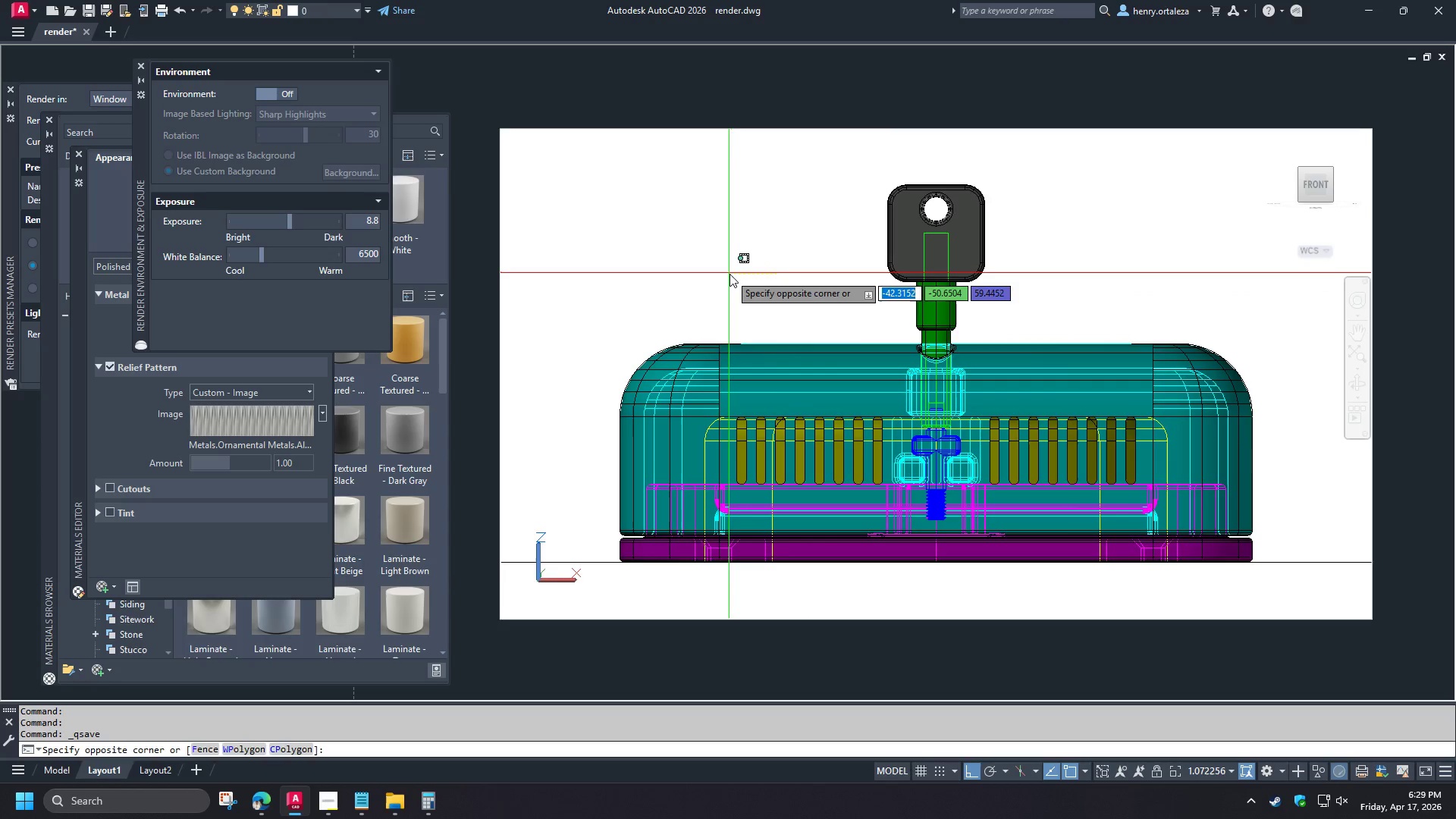 
left_click([730, 274])
 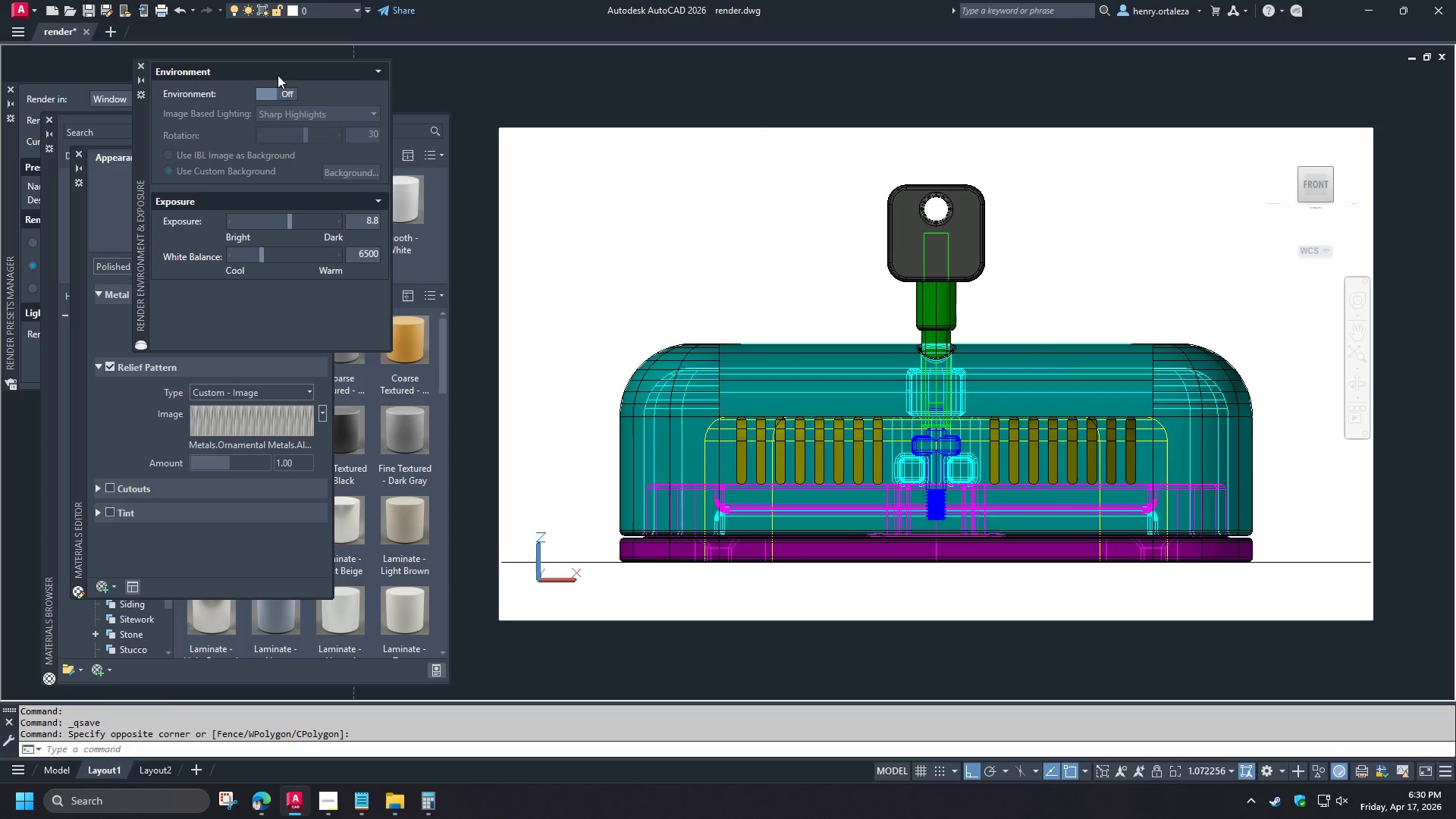 
left_click([276, 96])
 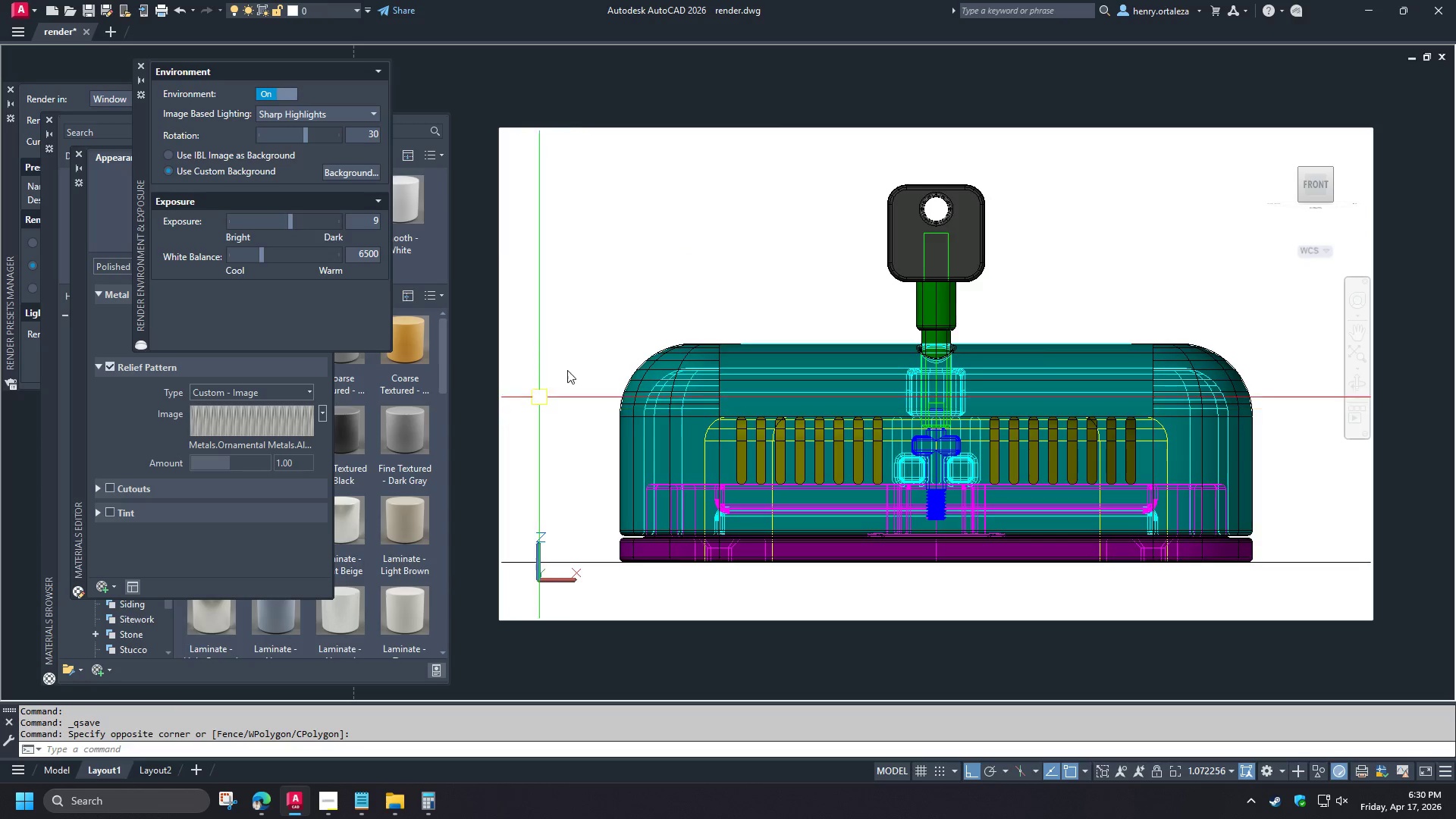 
left_click([112, 425])
 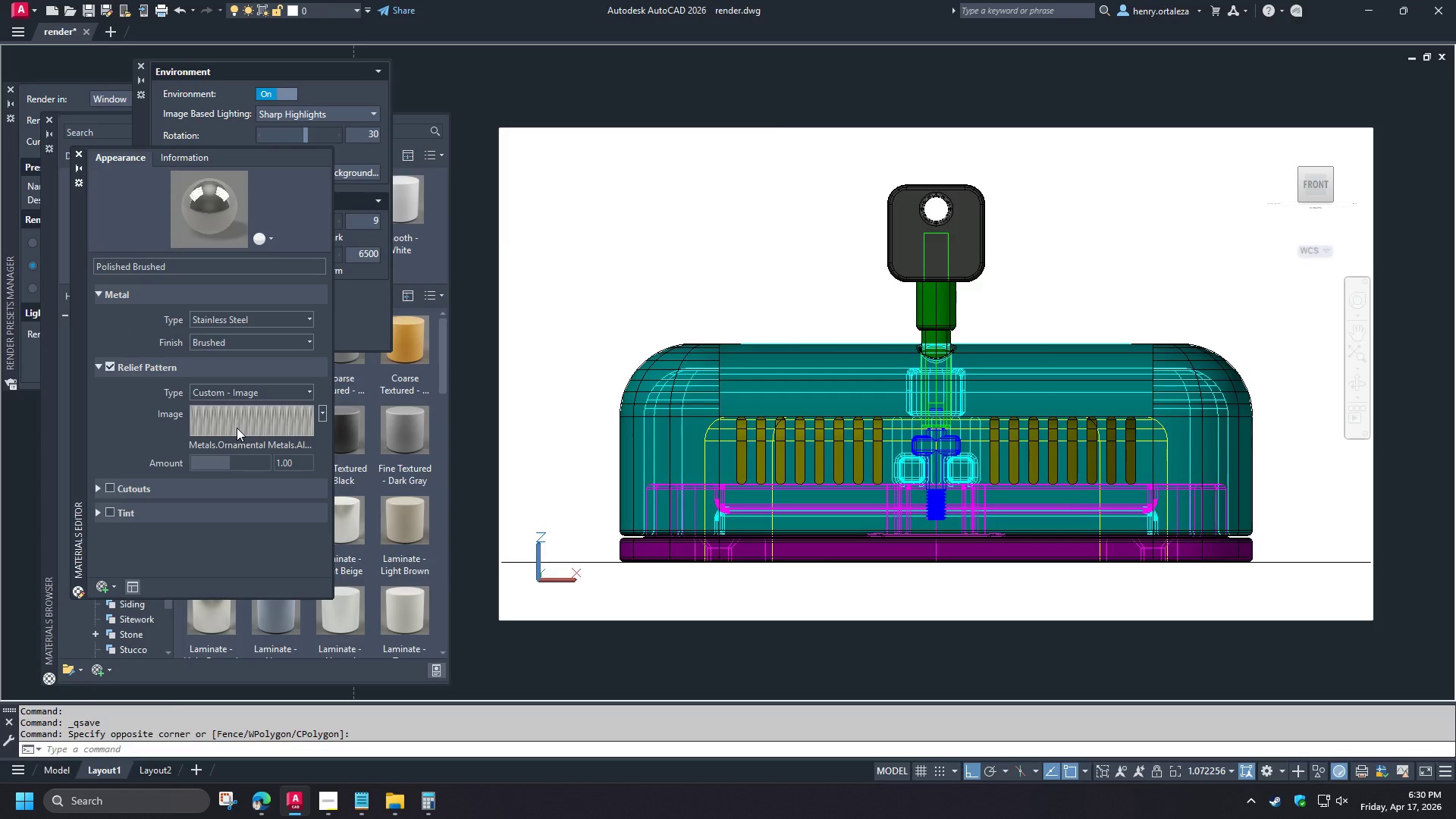 
left_click([237, 428])
 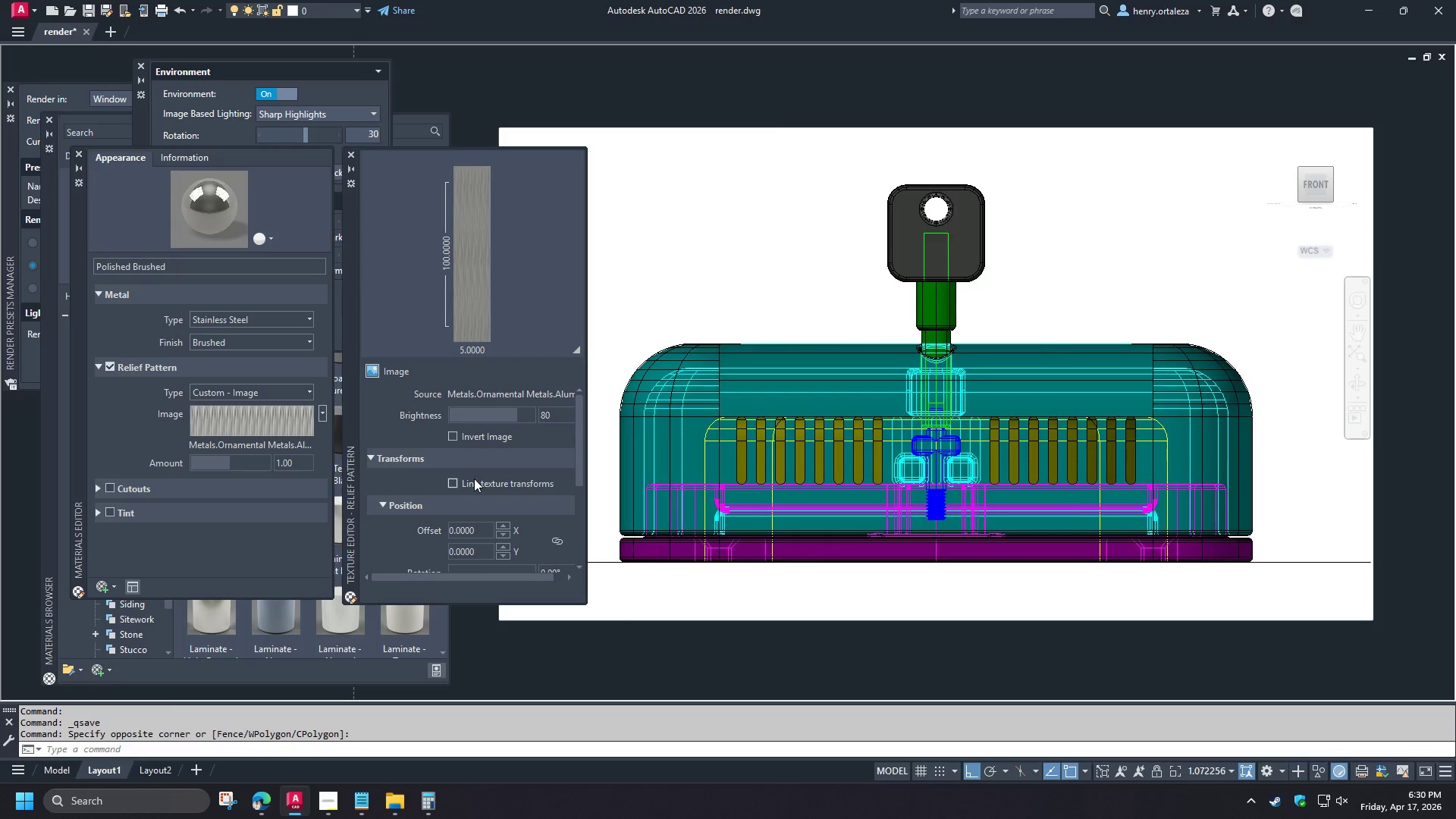 
scroll: coordinate [480, 497], scroll_direction: down, amount: 2.0
 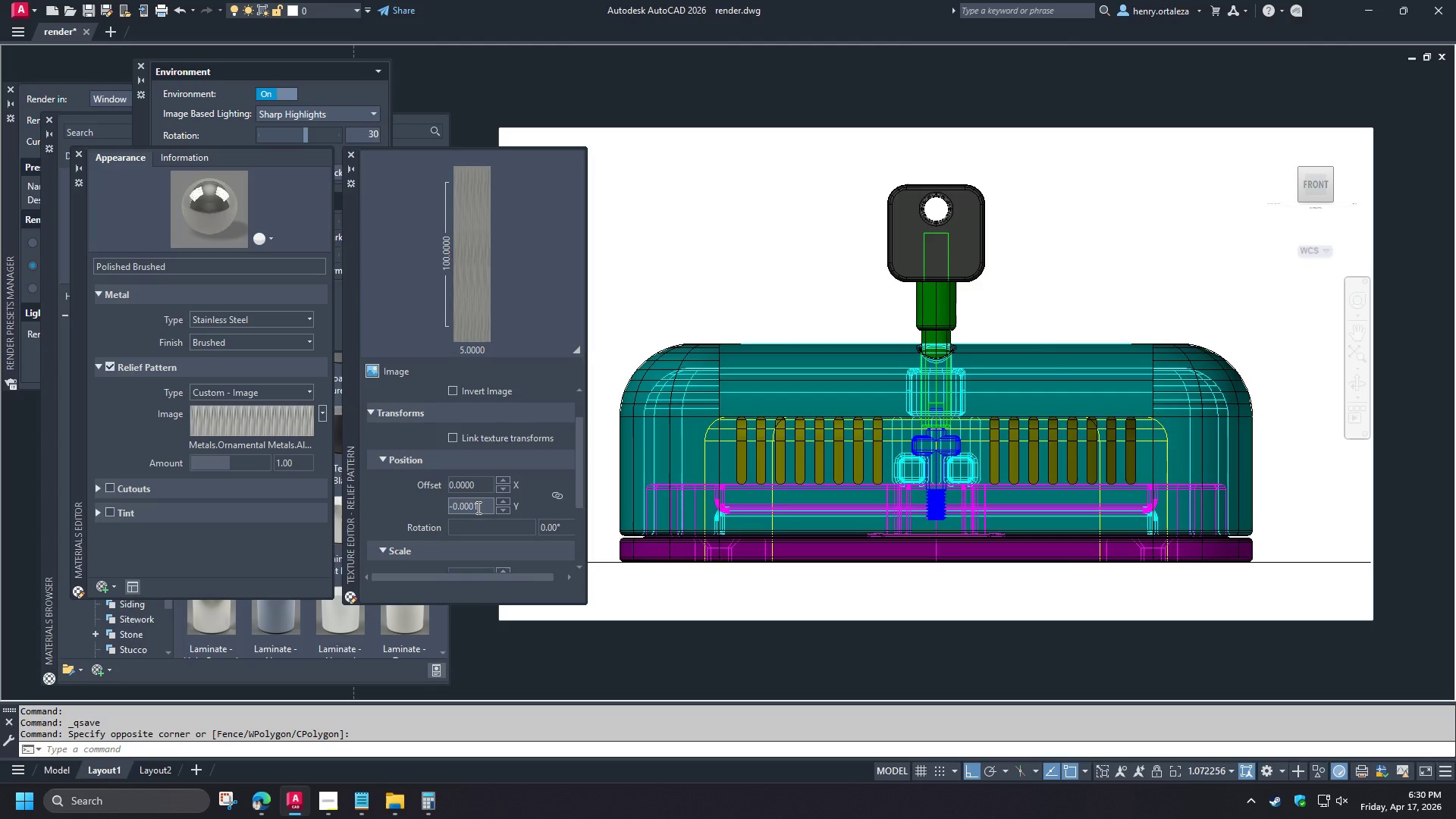 
scroll: coordinate [482, 507], scroll_direction: up, amount: 1.0
 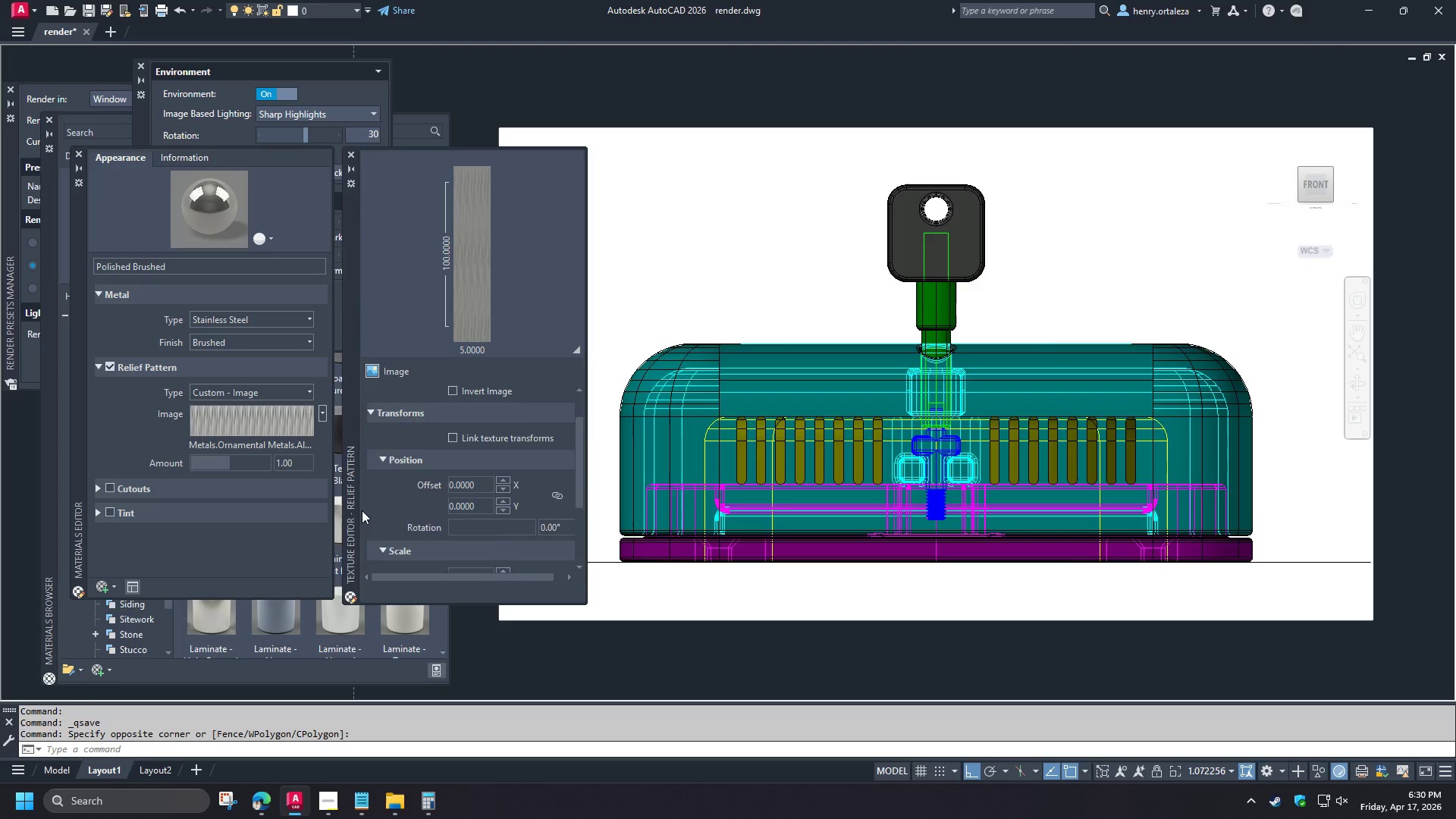 
scroll: coordinate [367, 511], scroll_direction: down, amount: 3.0
 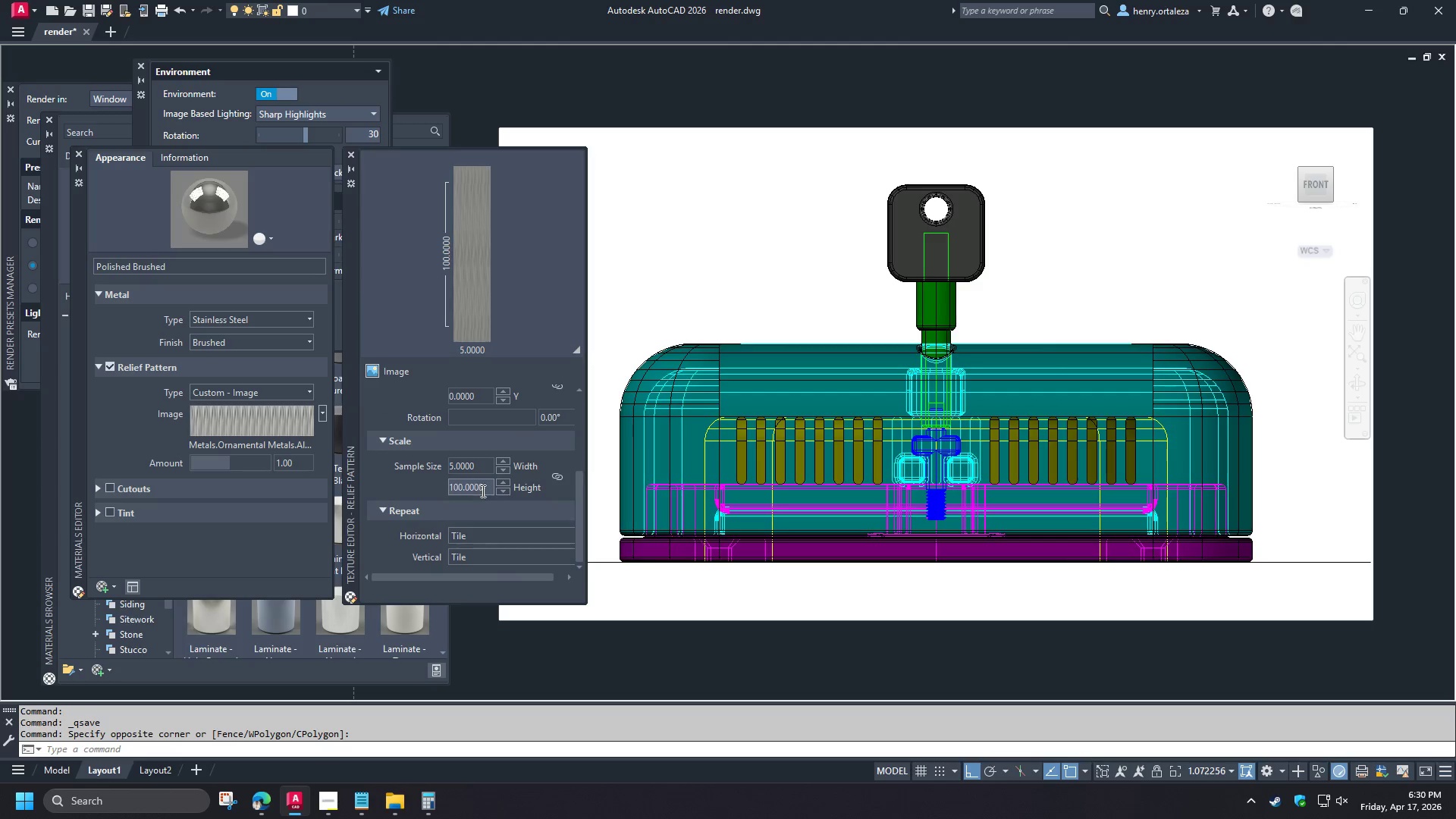 
left_click([486, 487])
 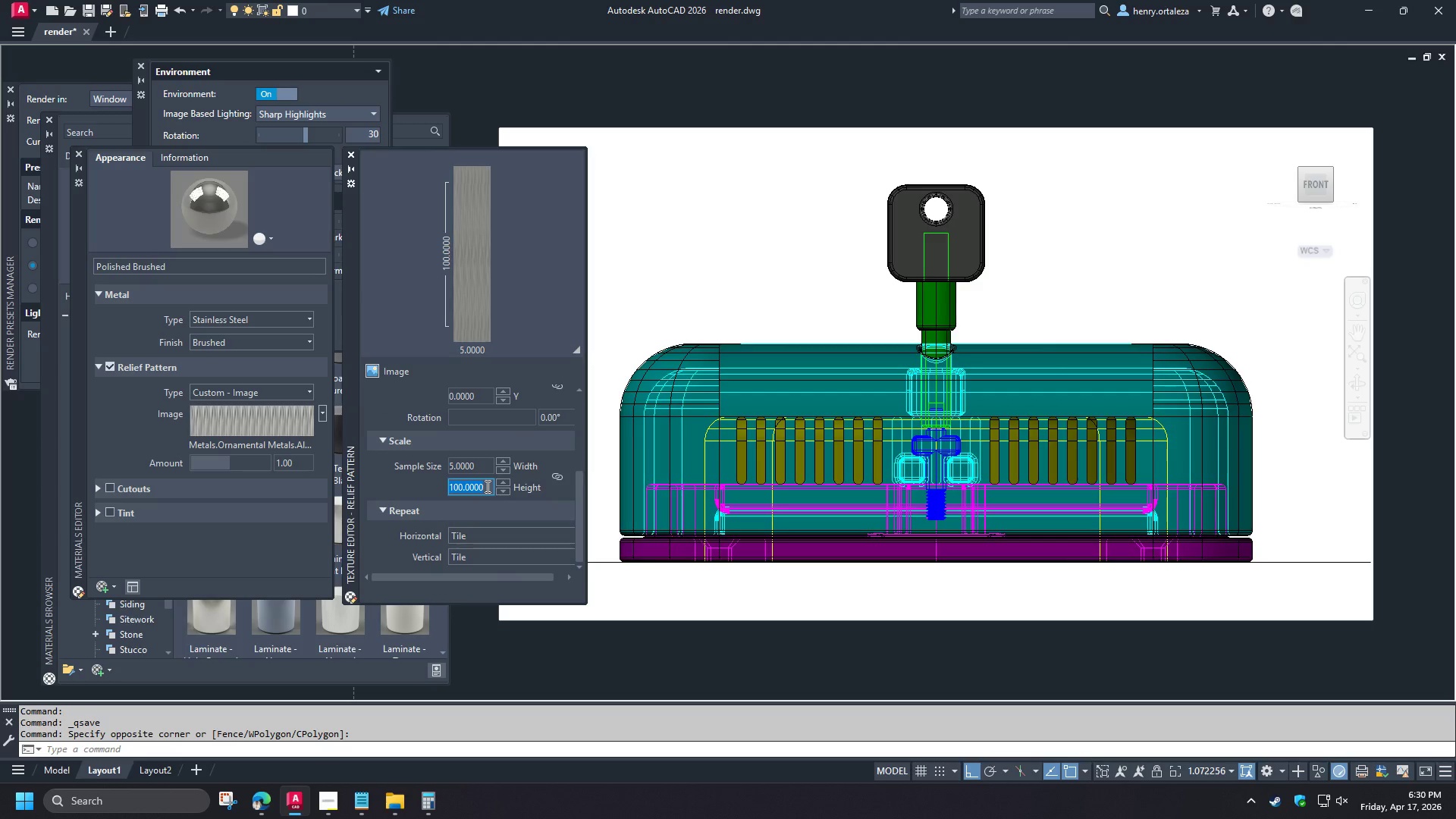 
key(Numpad5)
 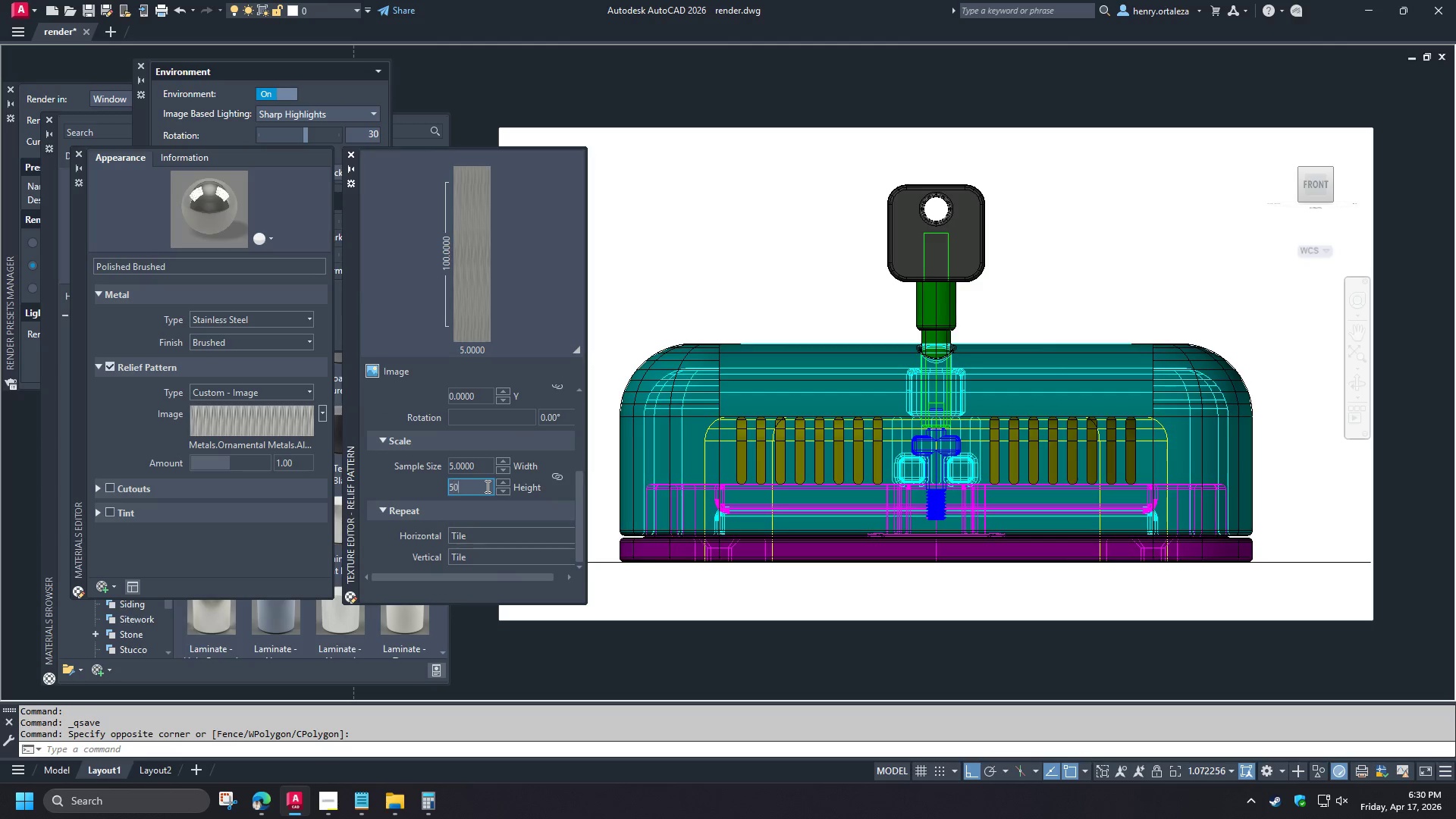 
key(Numpad0)
 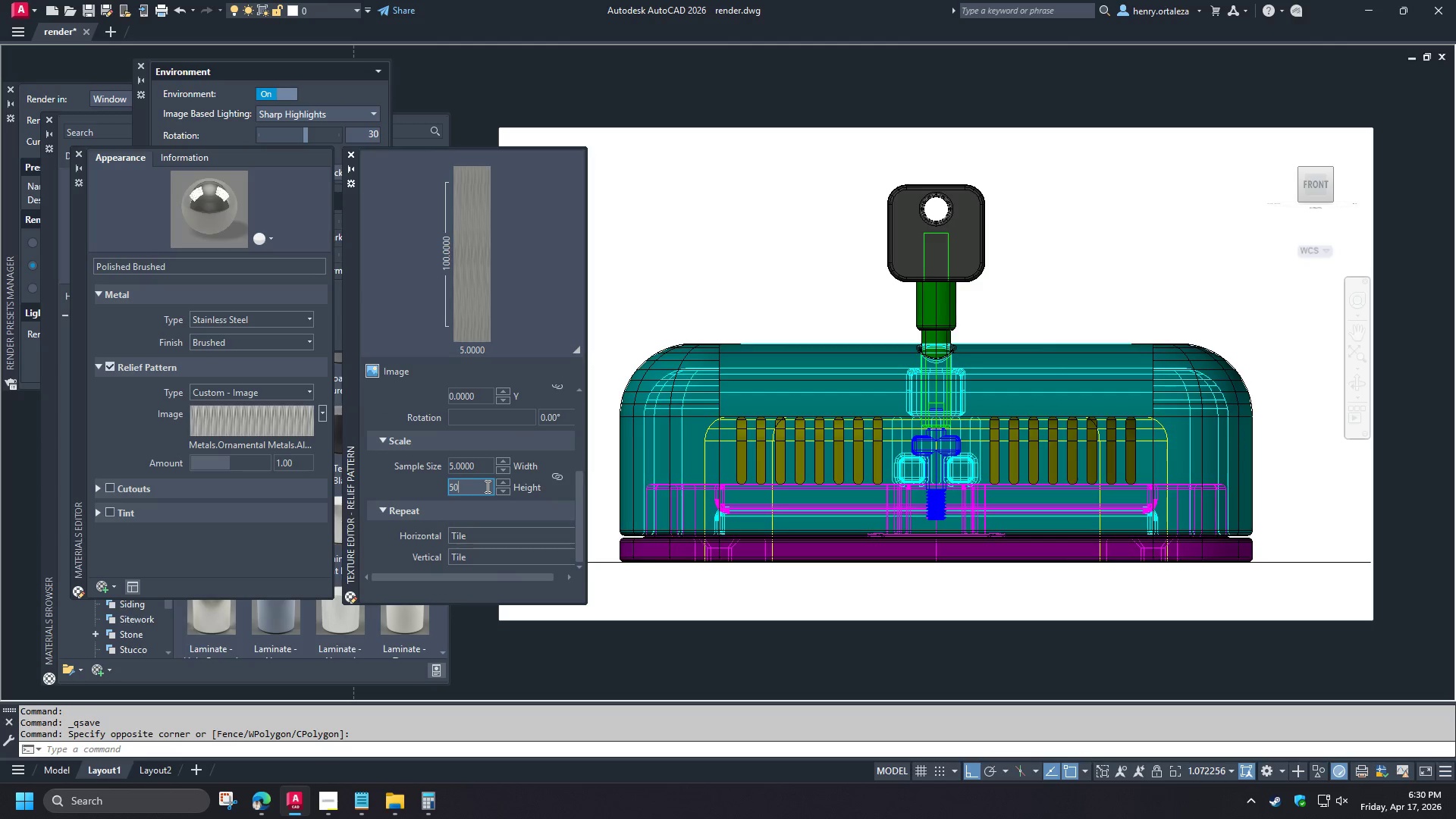 
key(NumpadEnter)
 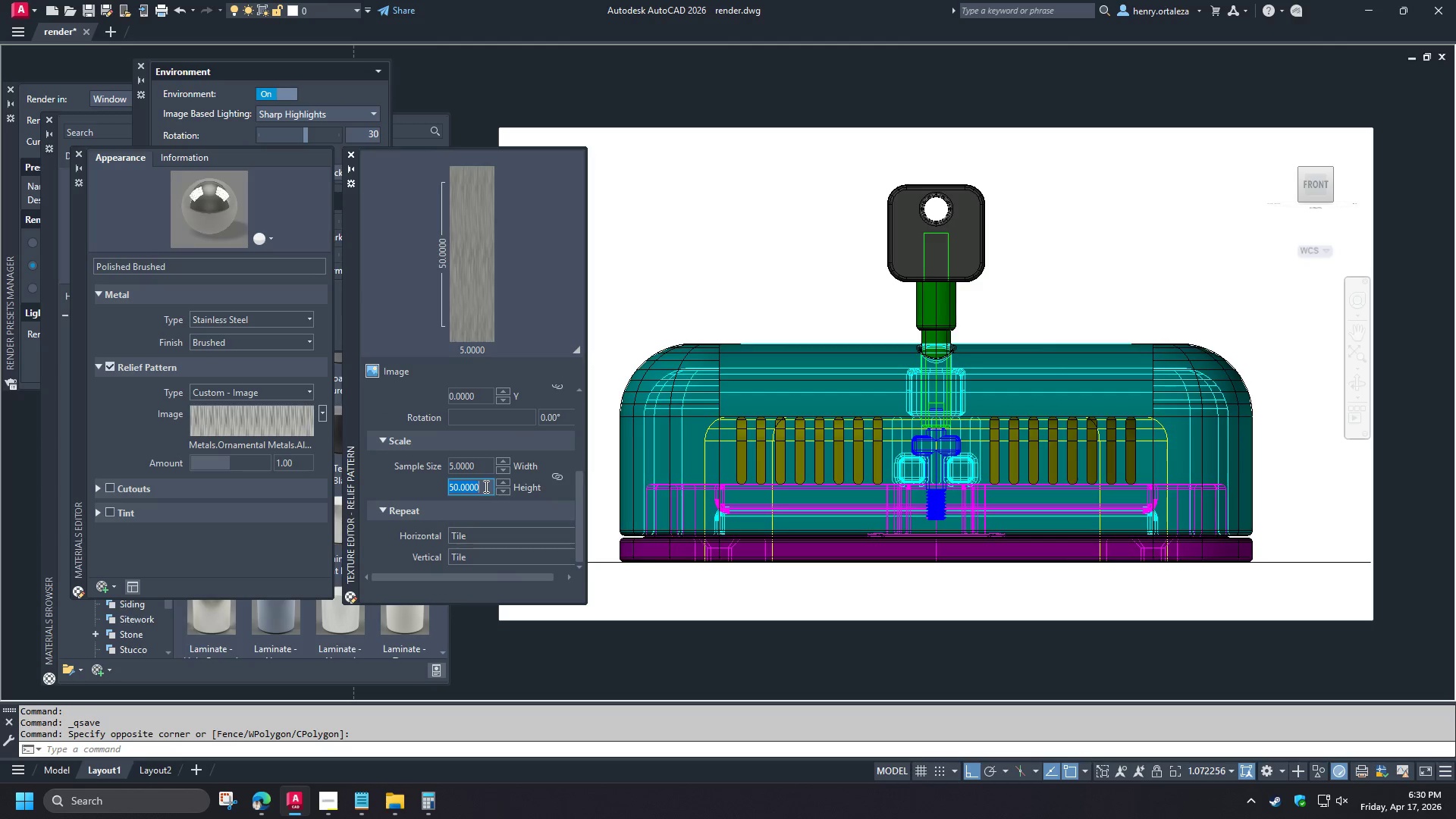 
scroll: coordinate [413, 488], scroll_direction: up, amount: 3.0
 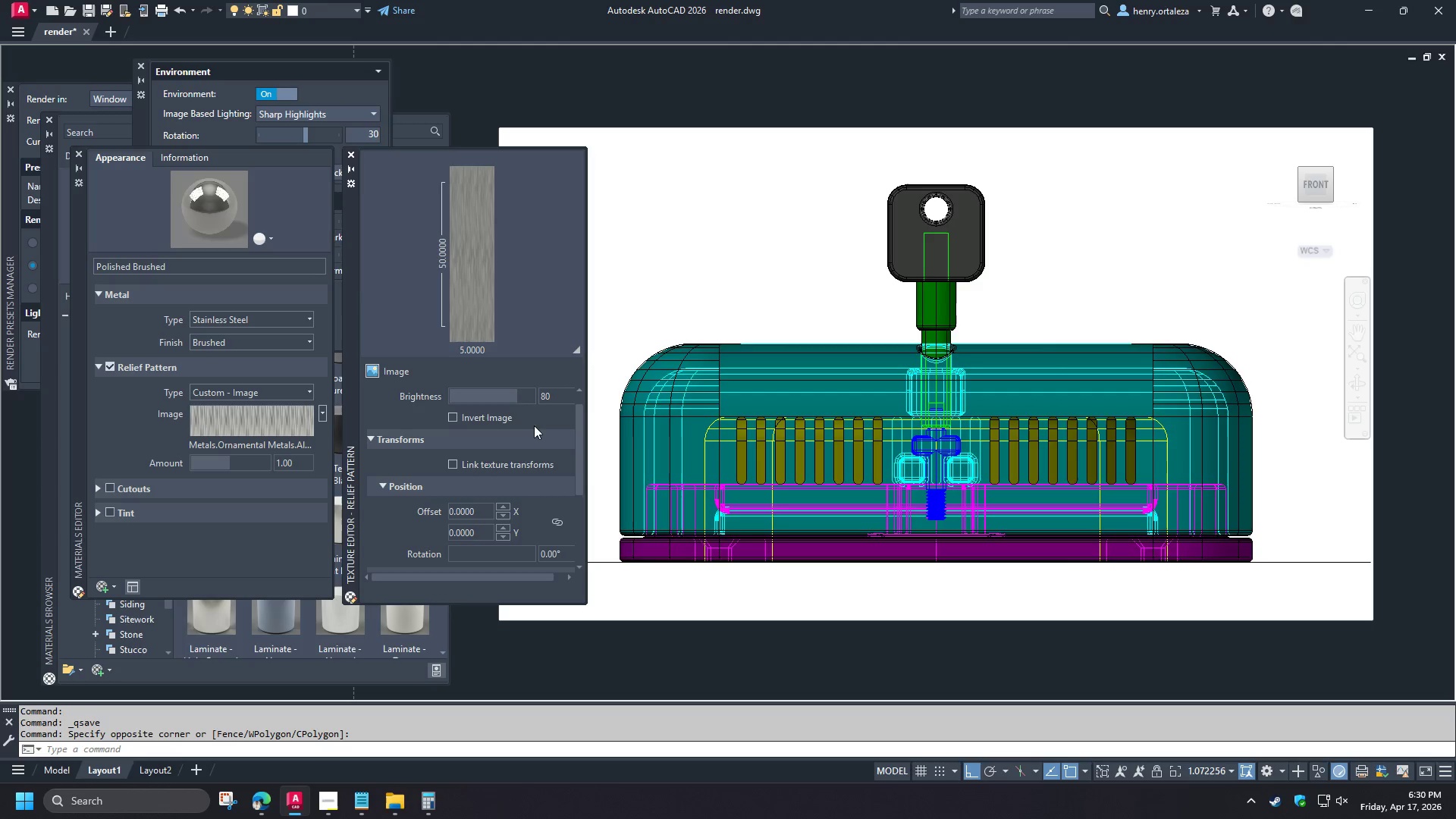 
mouse_move([535, 406])
 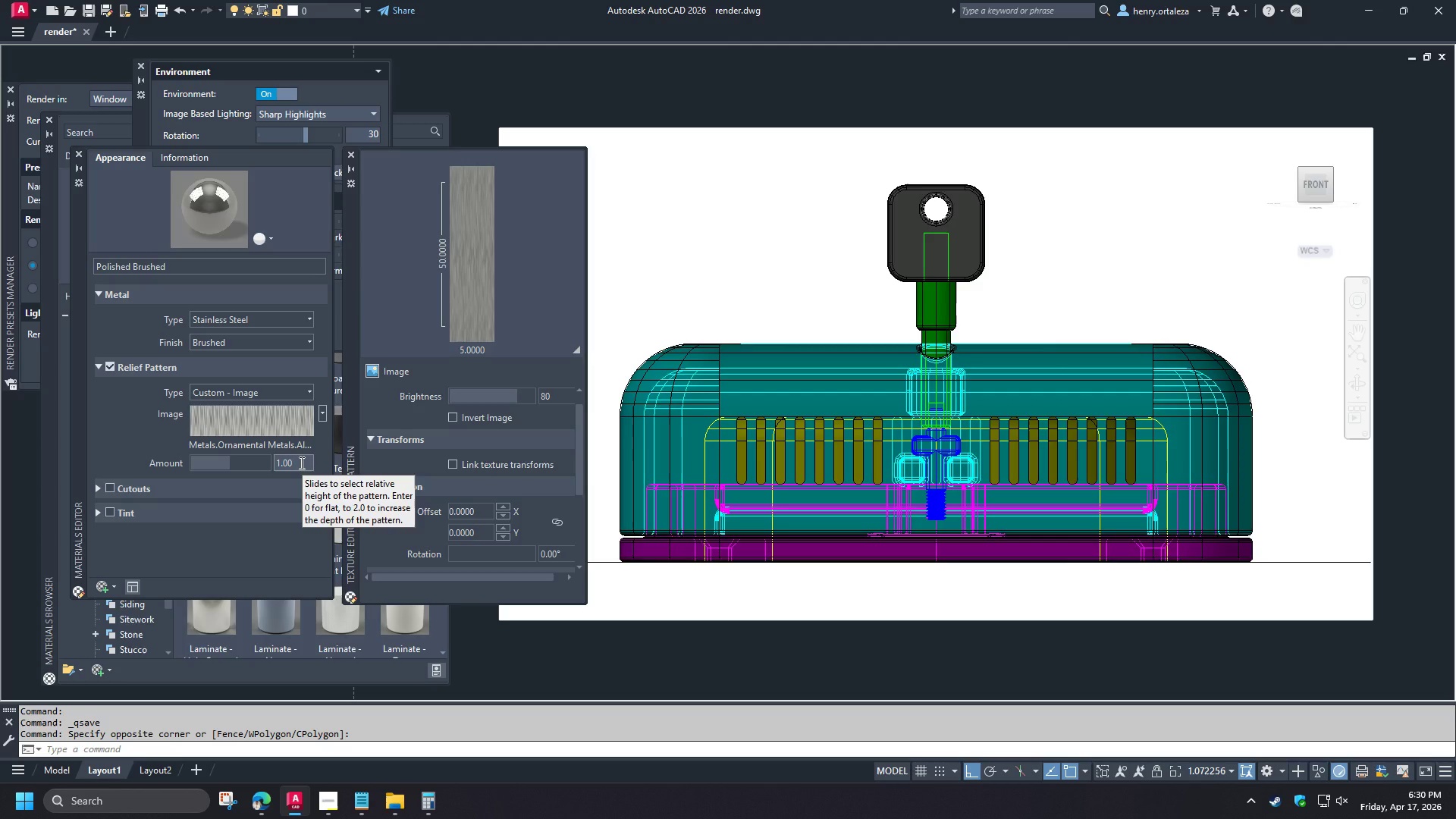 
left_click([300, 463])
 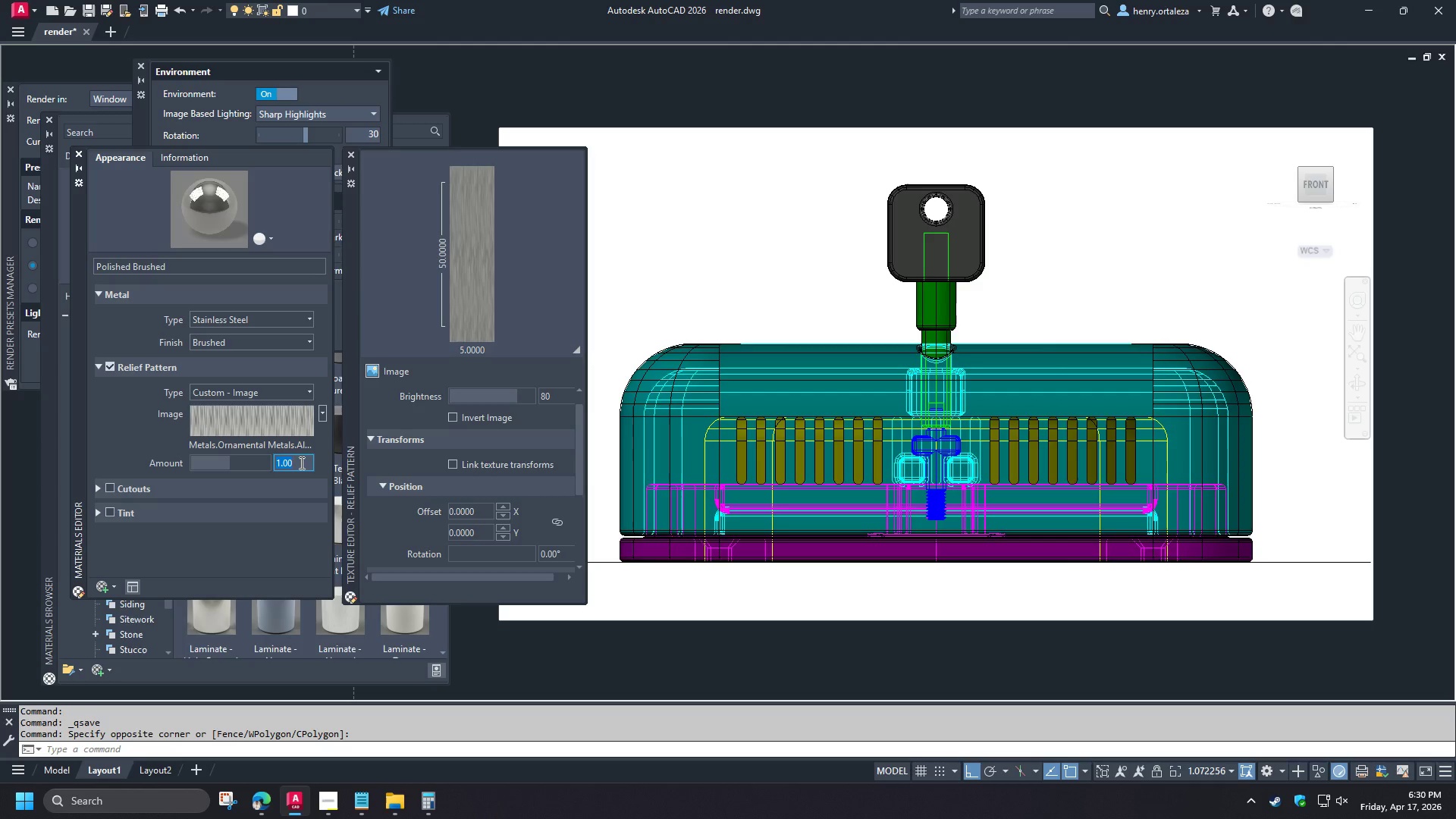 
key(Numpad5)
 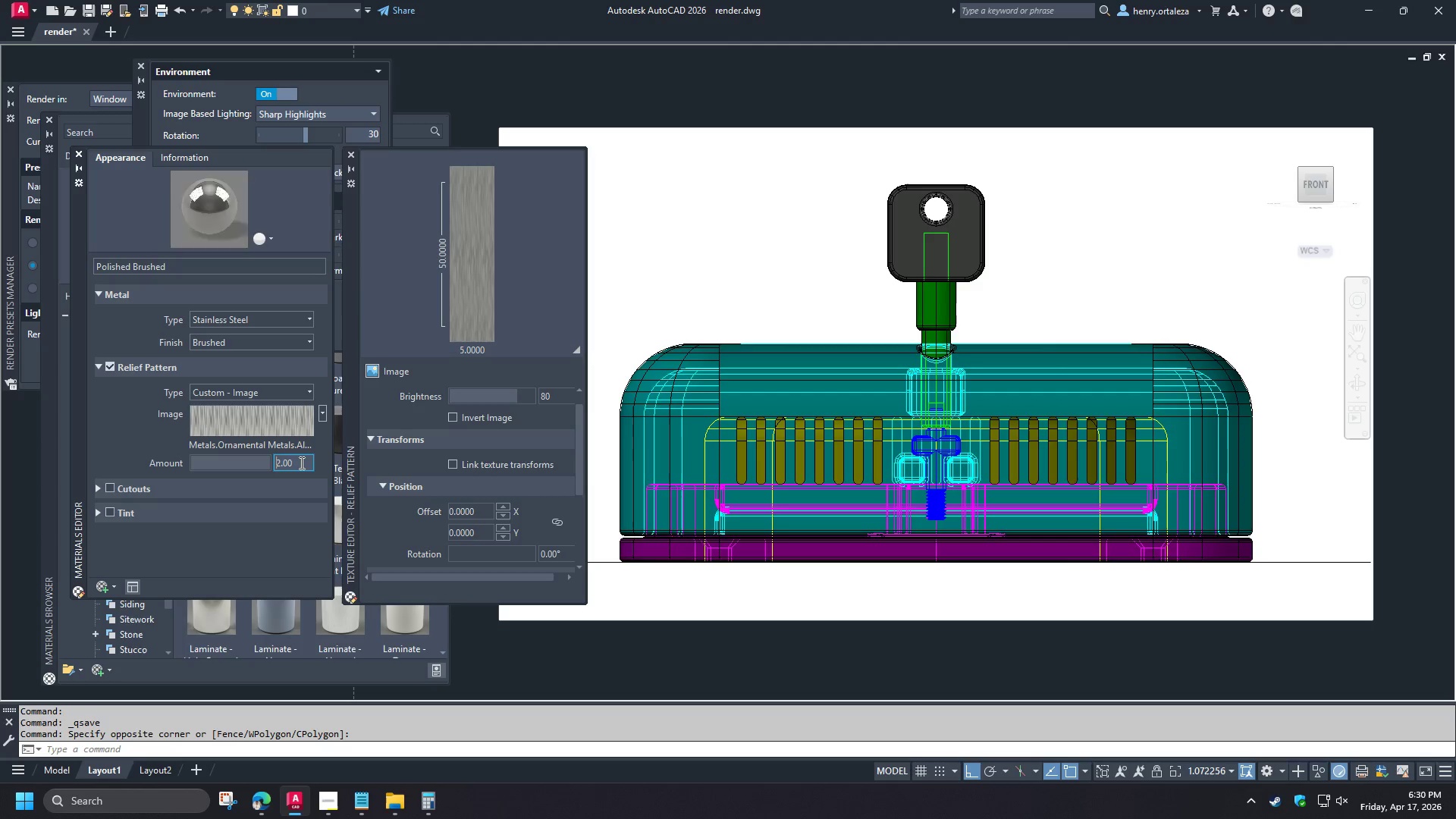 
key(NumpadEnter)
 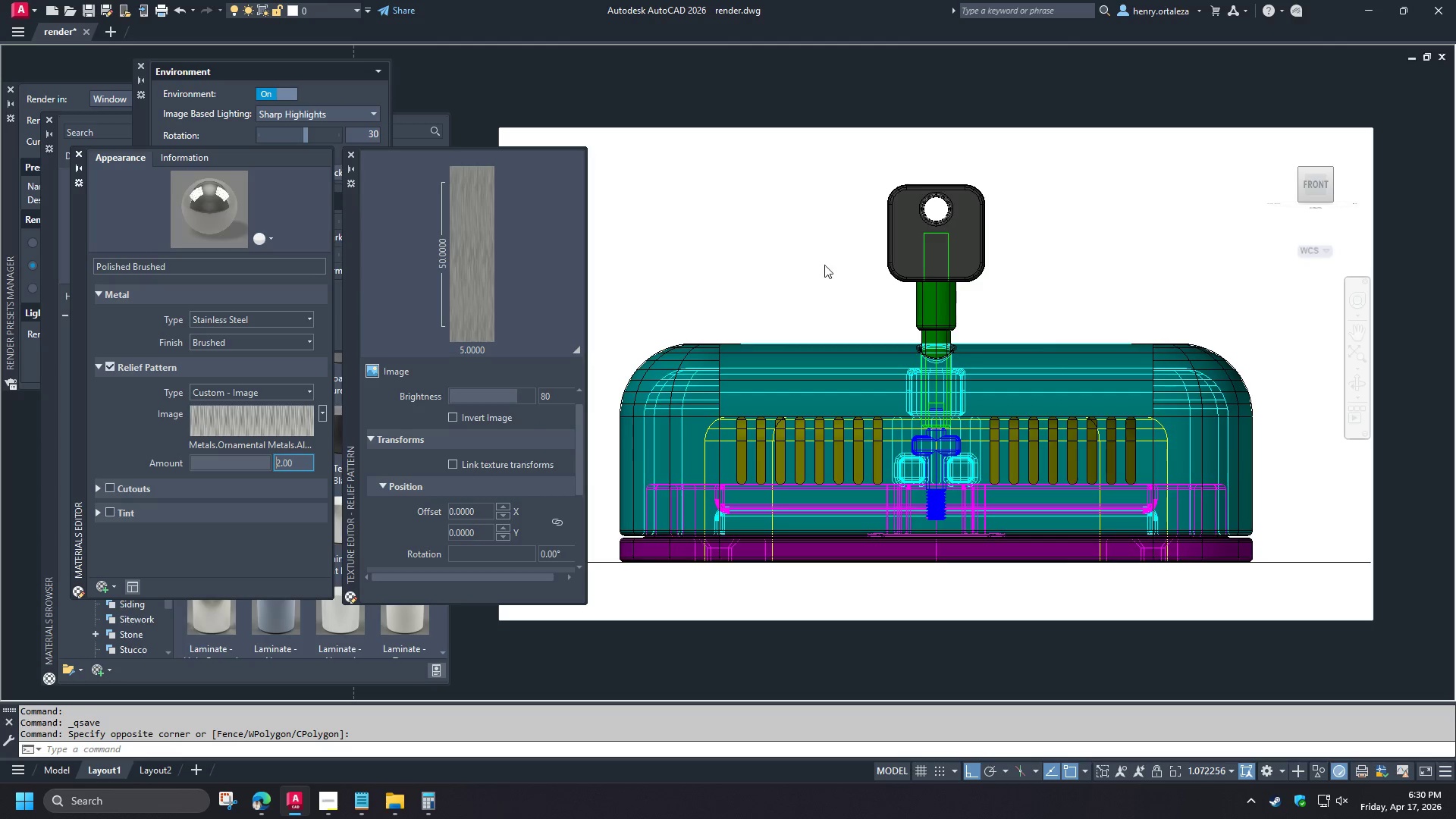 
left_click([822, 287])
 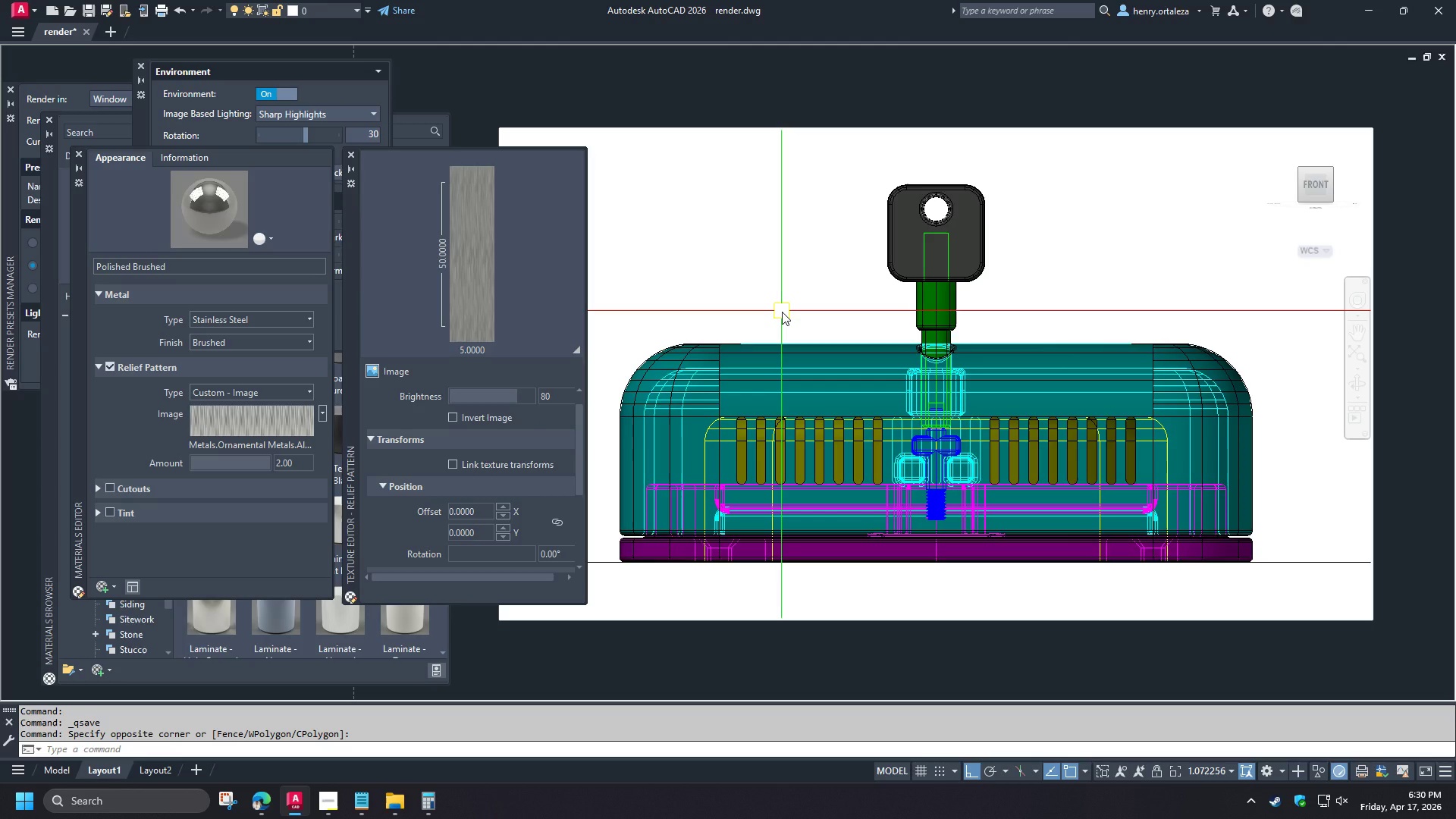 
type(rr )
 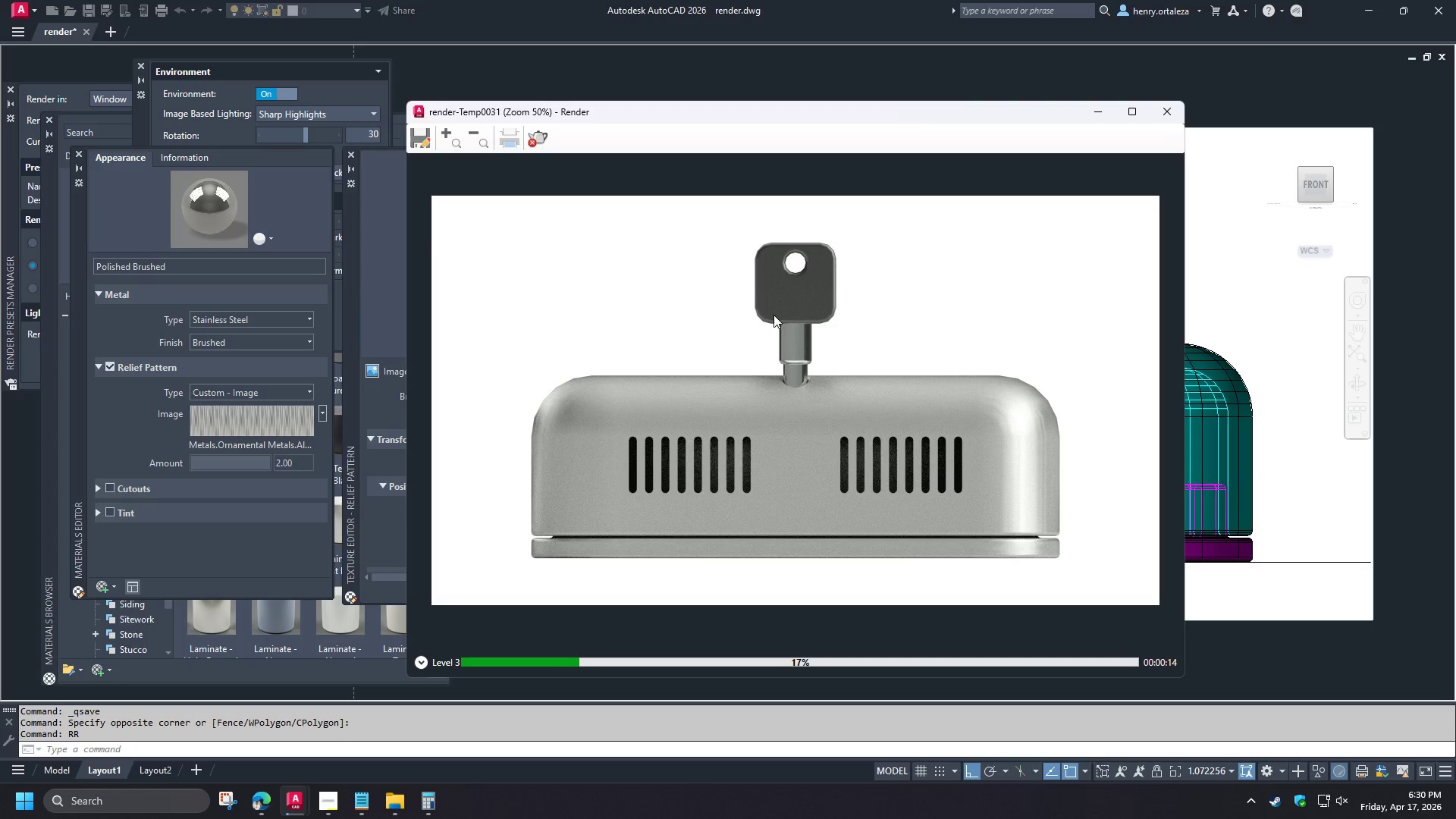 
wait(20.39)
 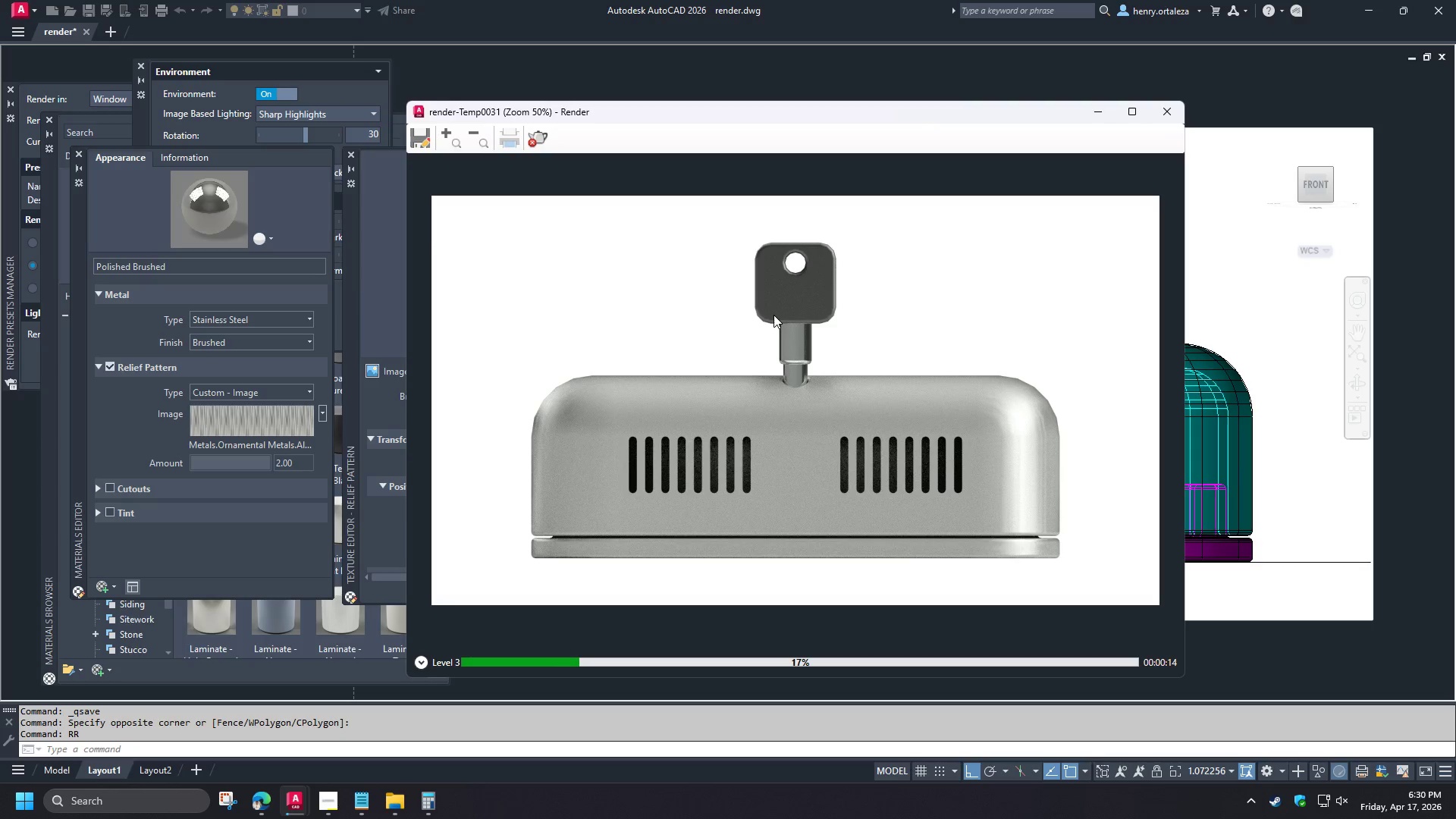 
left_click([333, 801])